 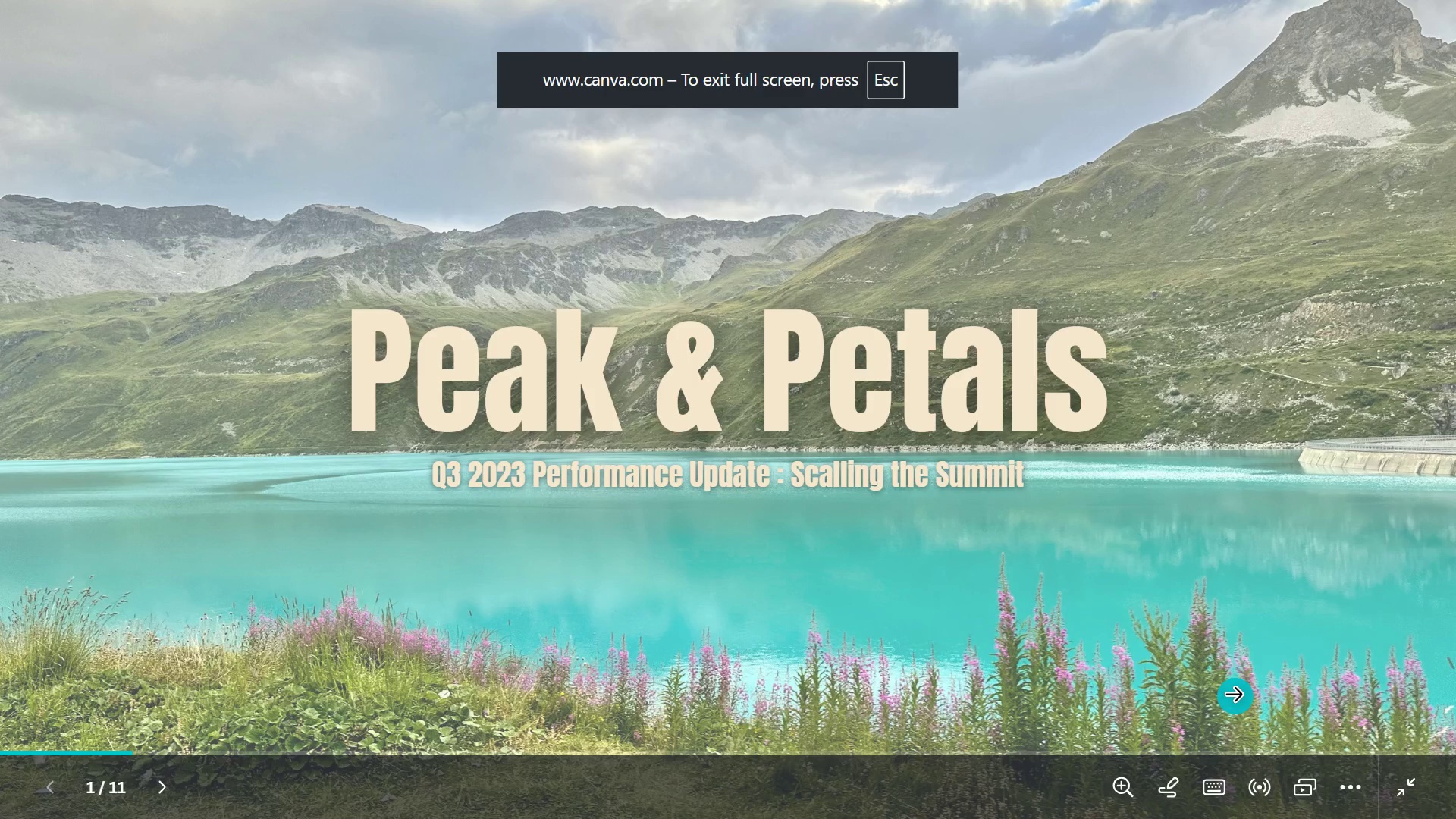 
left_click([1320, 479])
 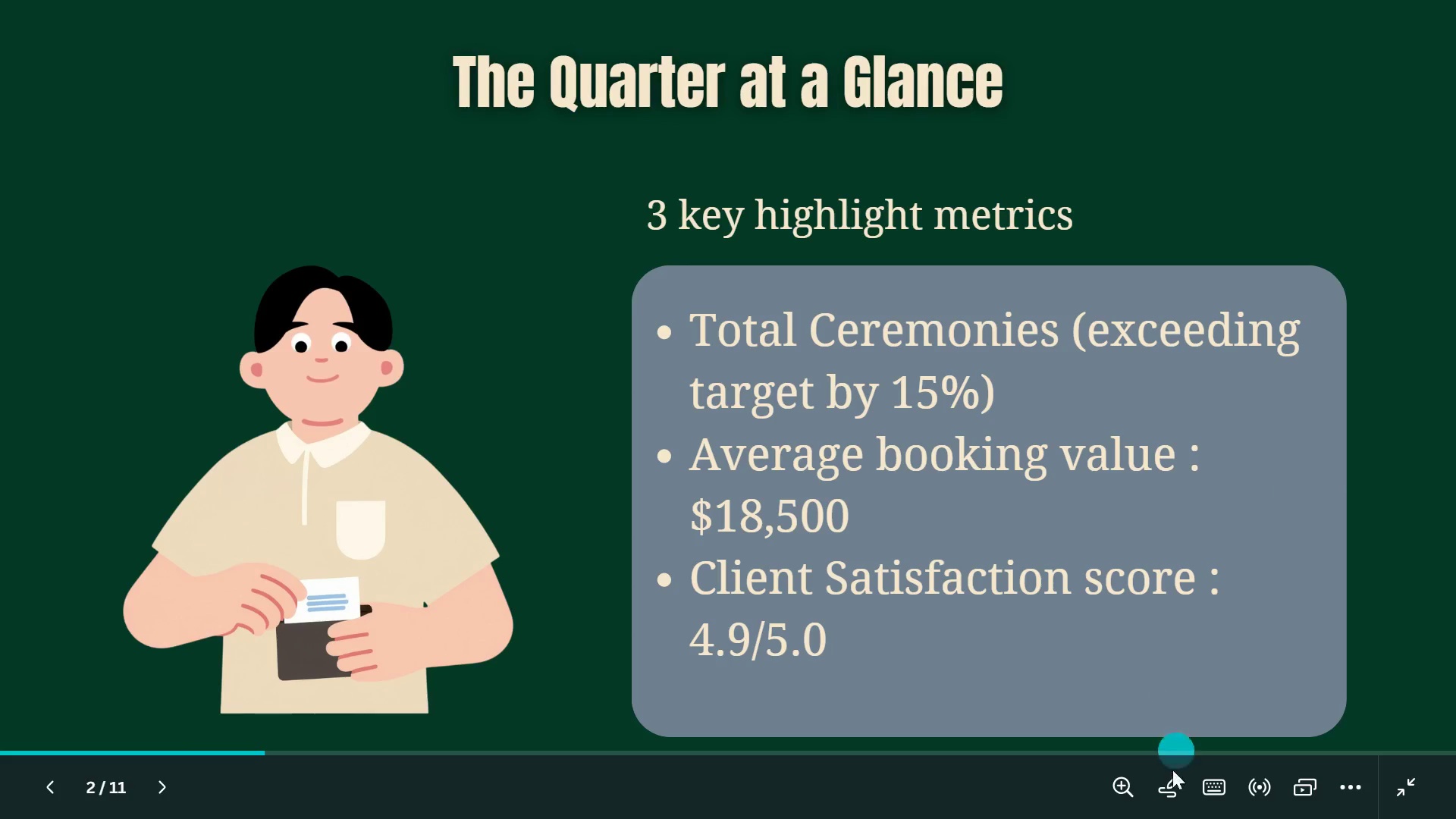 
left_click([1170, 778])
 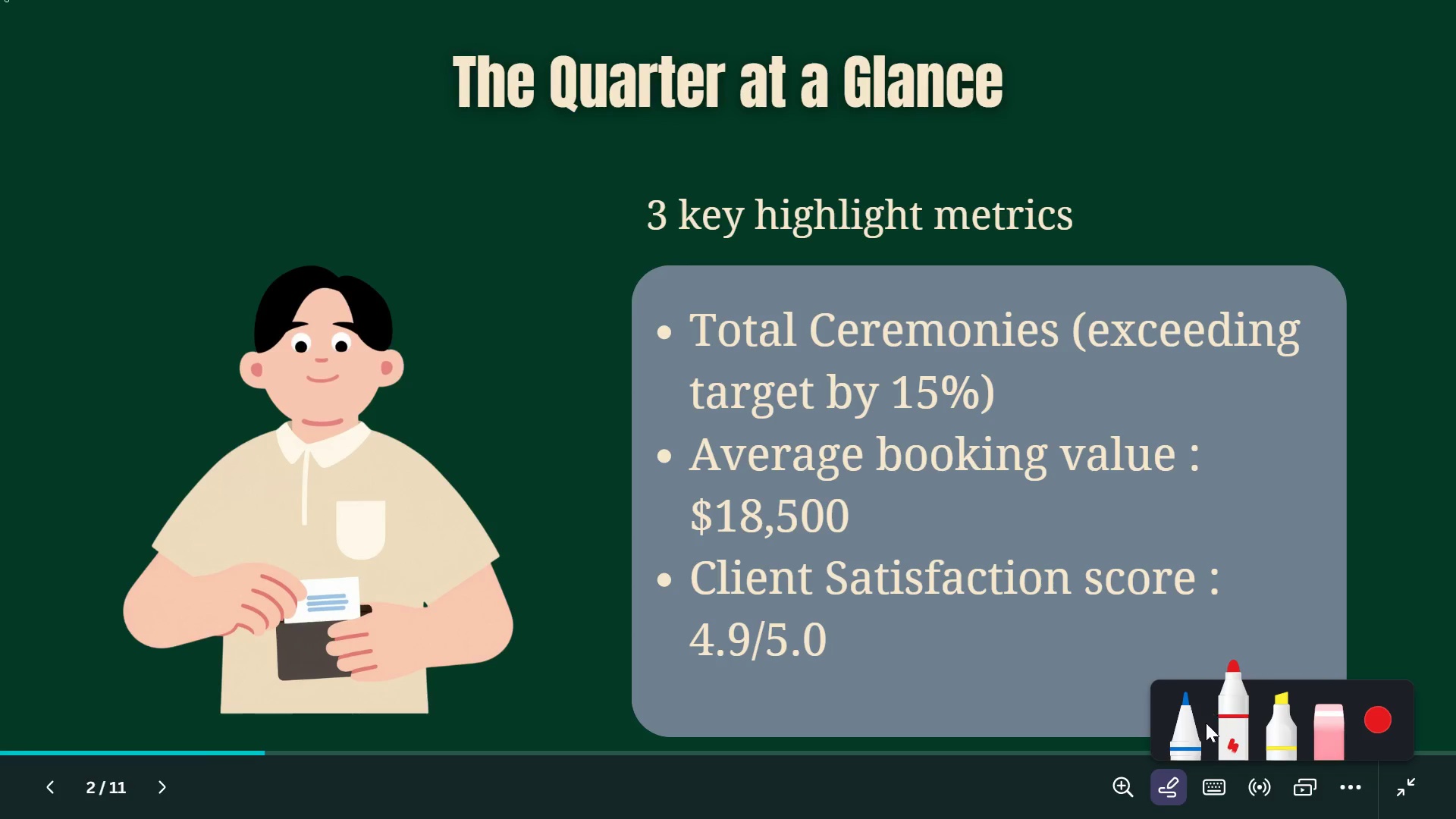 
left_click([1236, 732])
 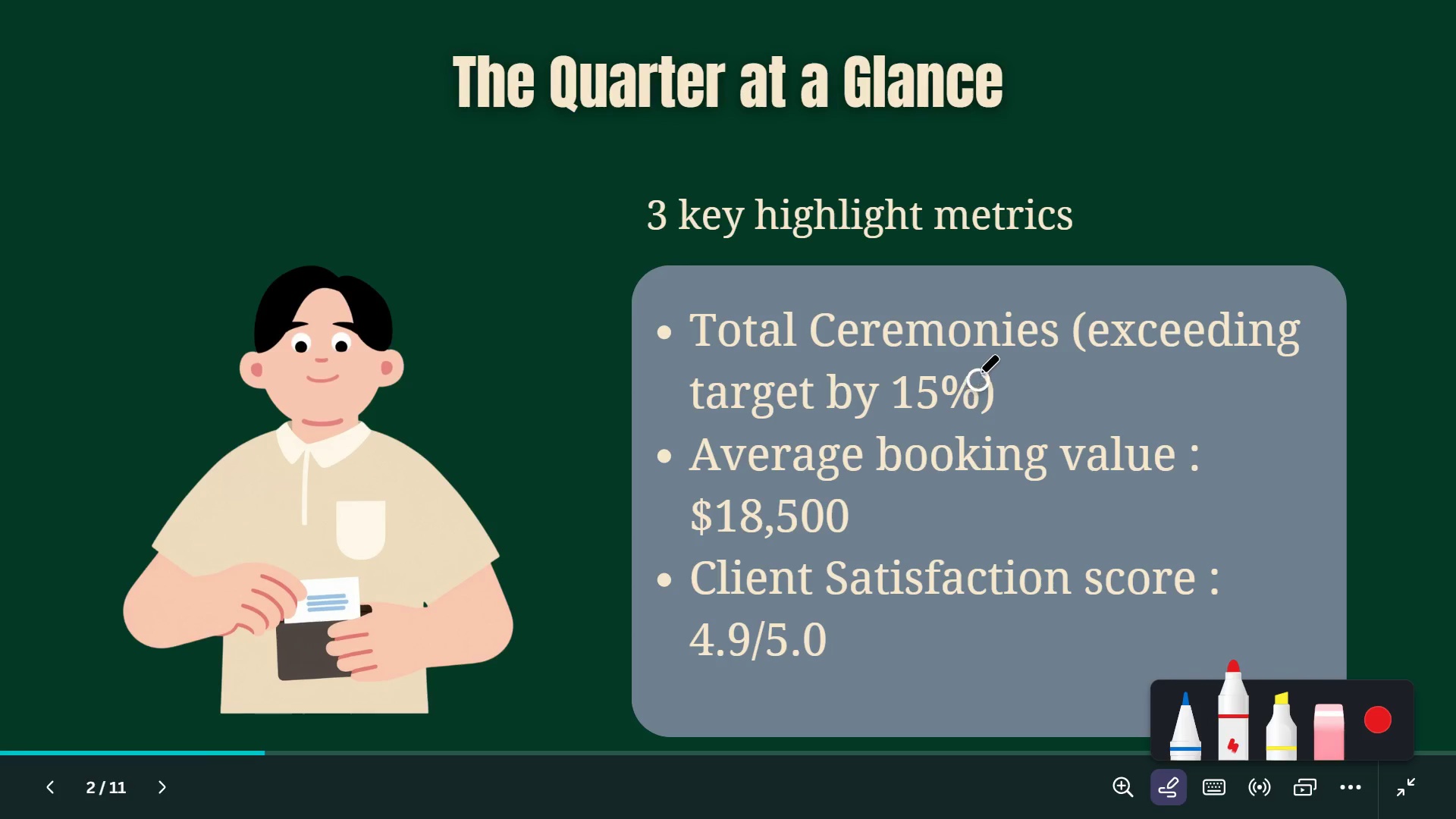 
left_click_drag(start_coordinate=[941, 353], to_coordinate=[1165, 356])
 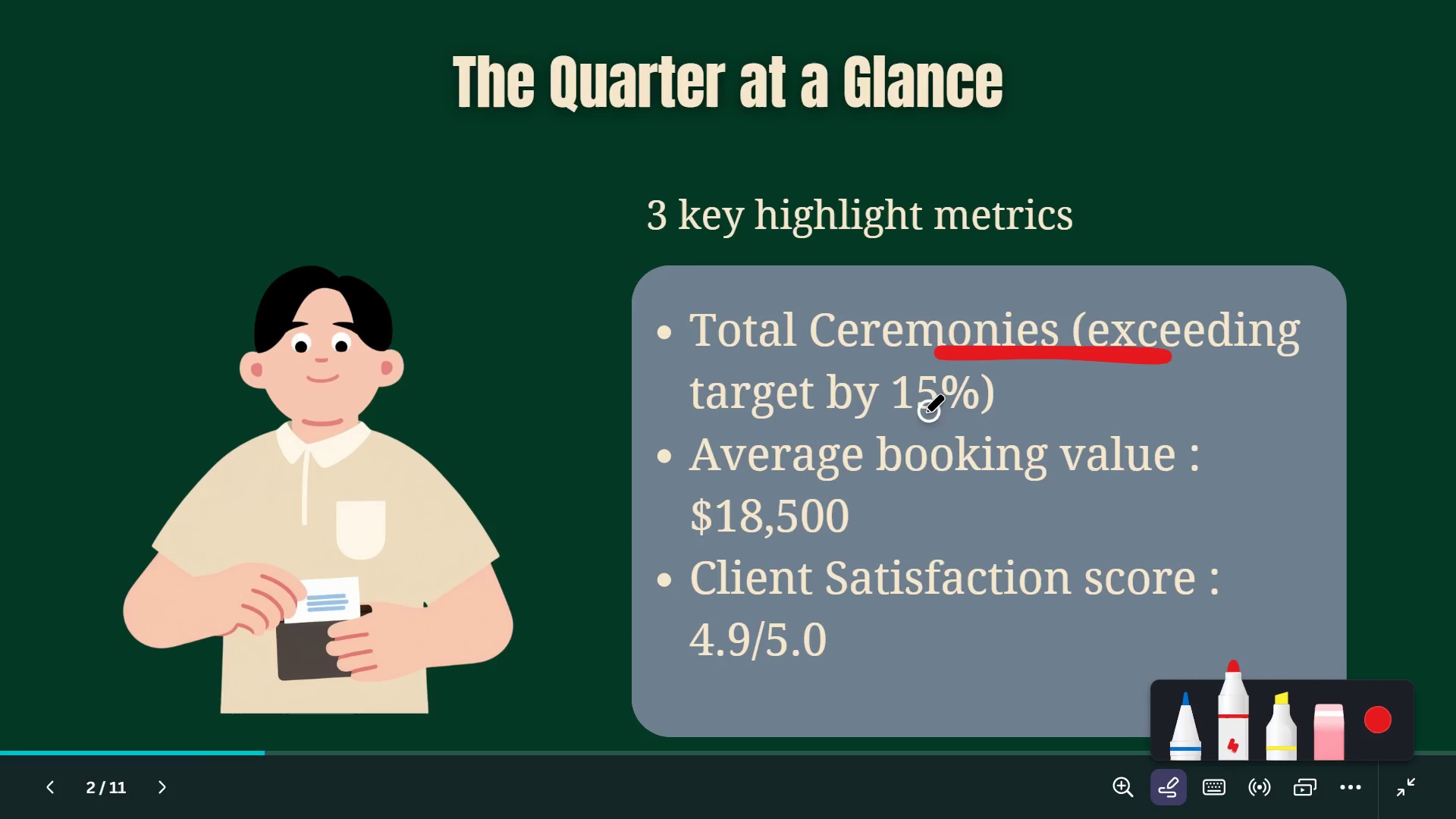 
left_click_drag(start_coordinate=[910, 417], to_coordinate=[1078, 425])
 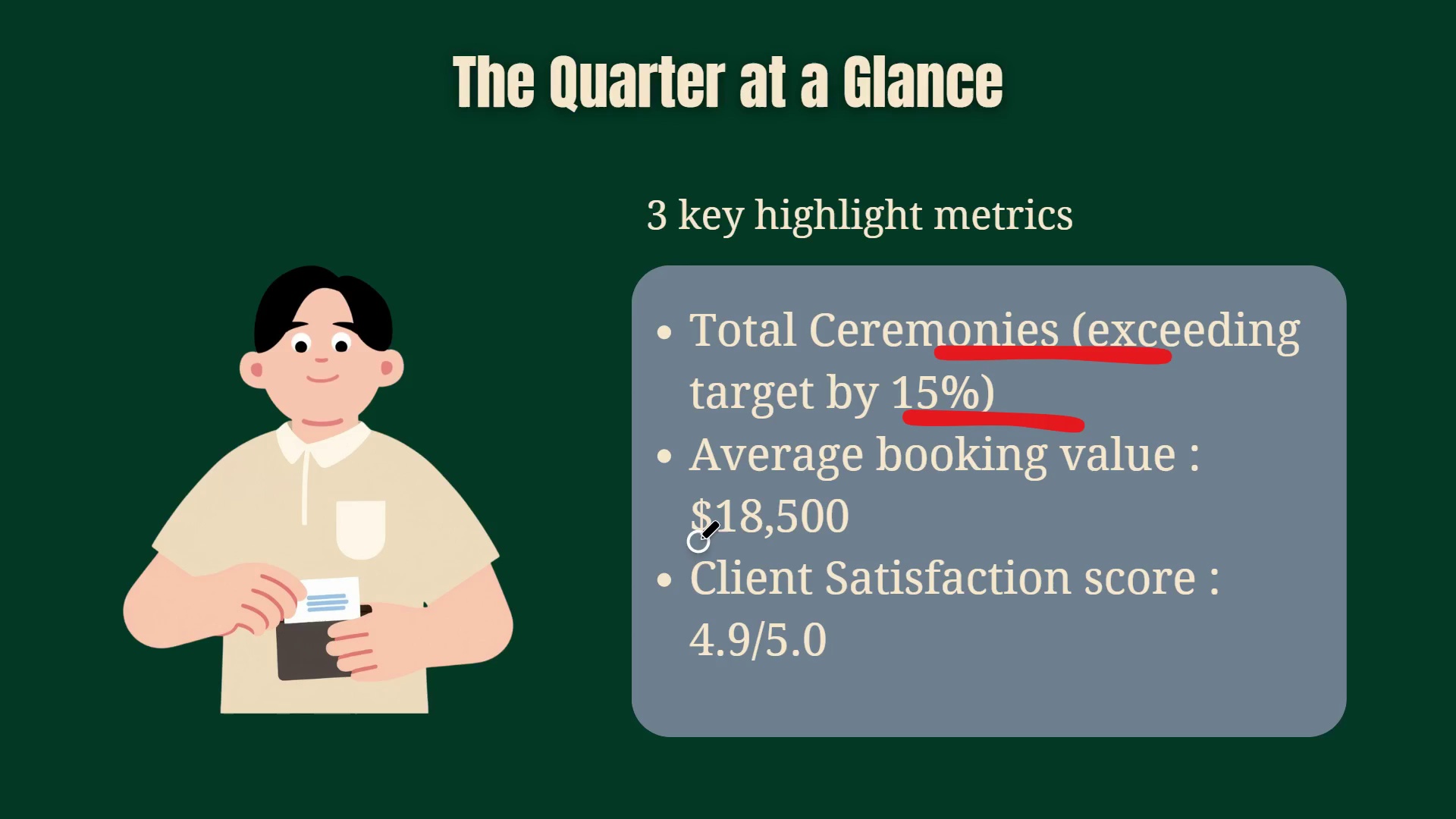 
left_click_drag(start_coordinate=[698, 540], to_coordinate=[915, 551])
 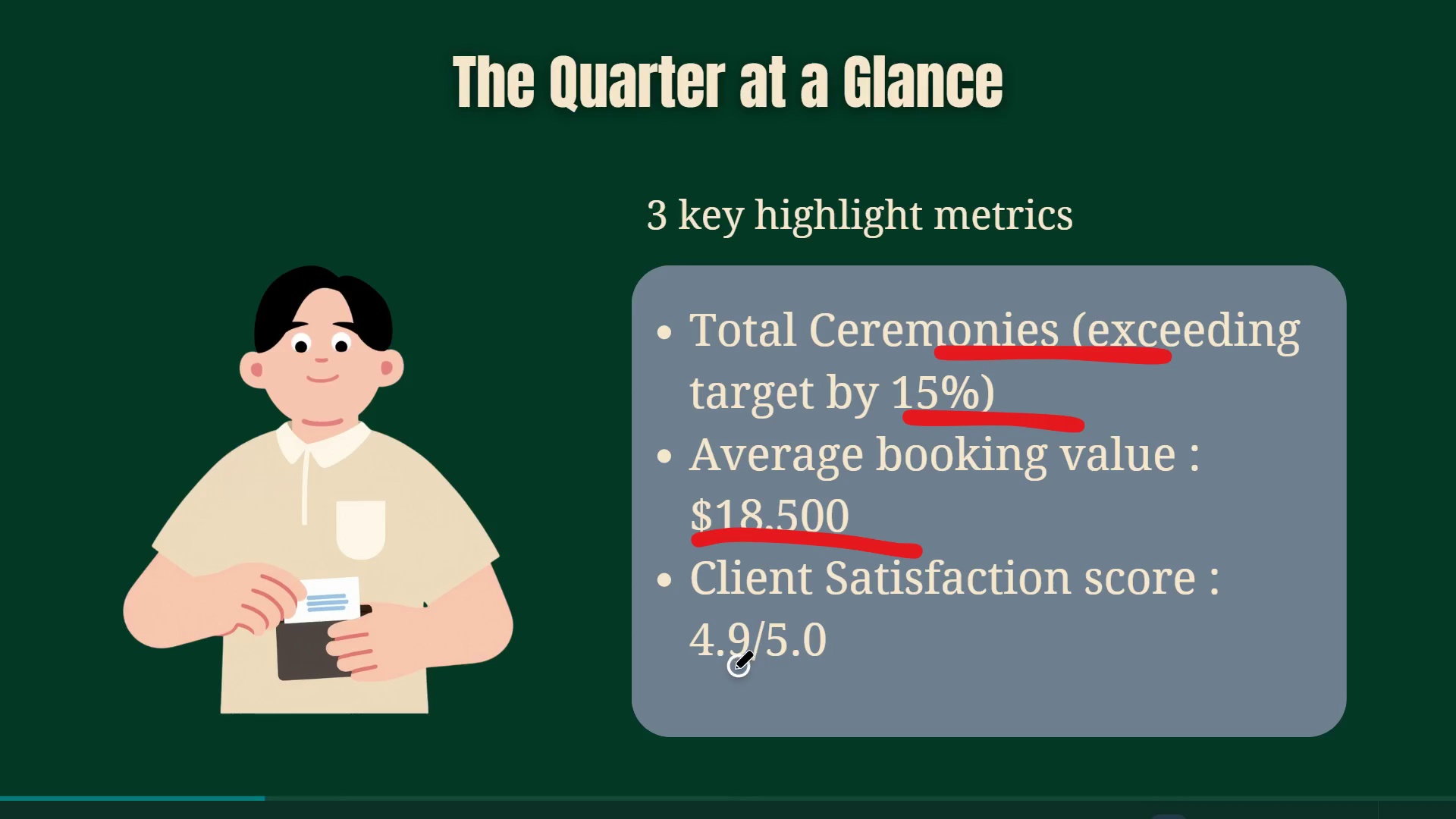 
left_click_drag(start_coordinate=[708, 673], to_coordinate=[926, 679])
 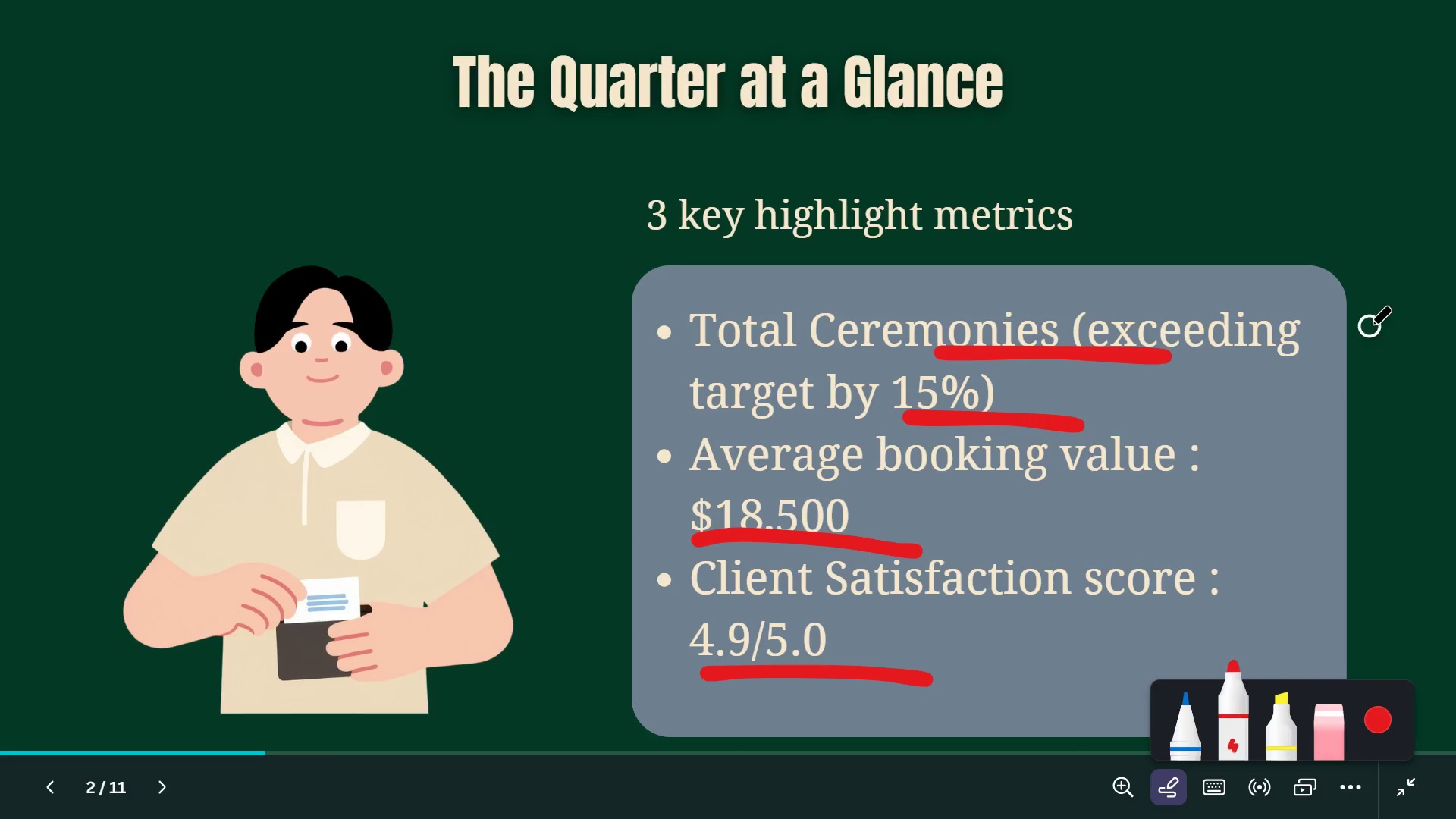 
left_click([1370, 325])
 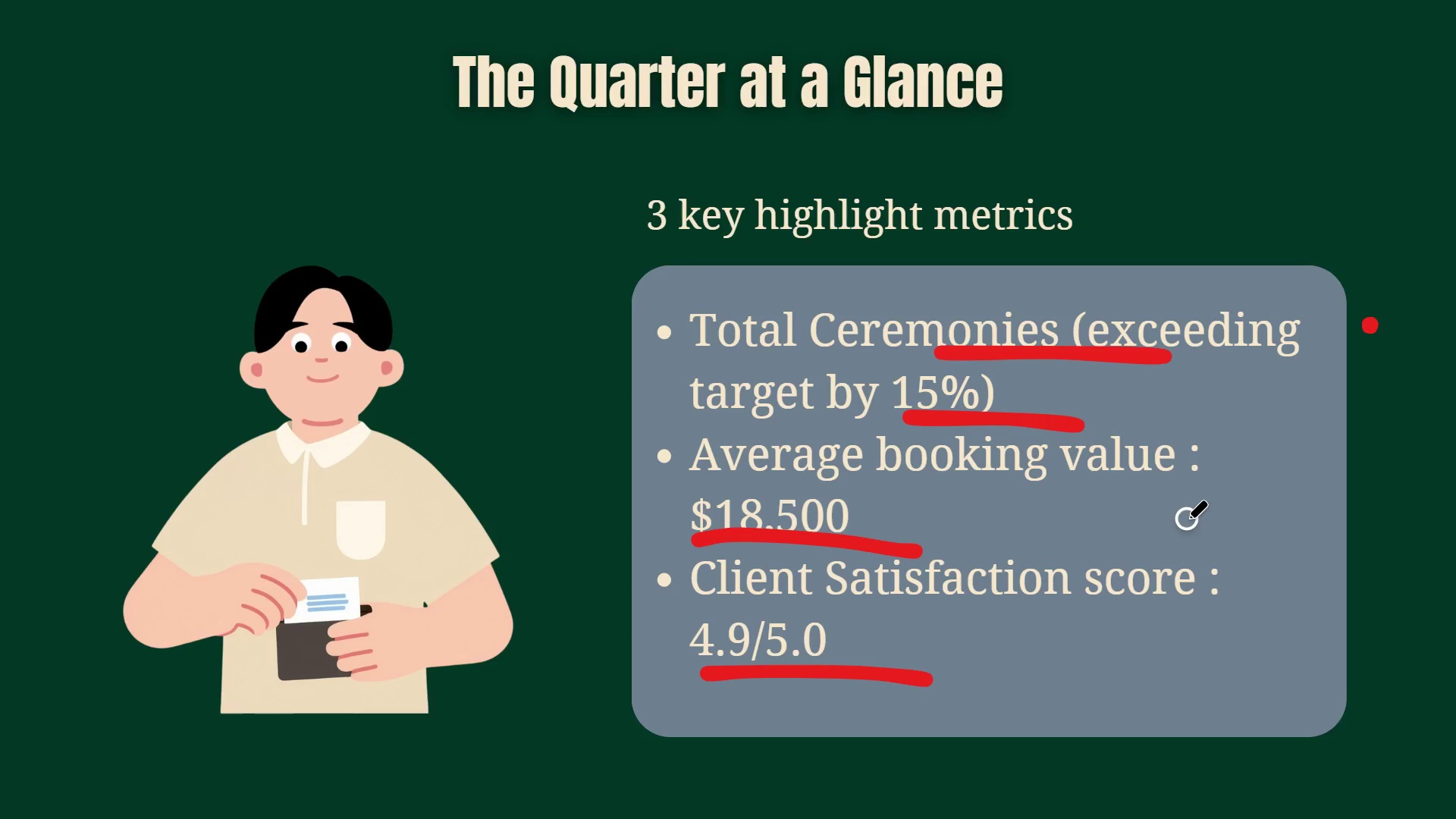 
key(ArrowRight)
 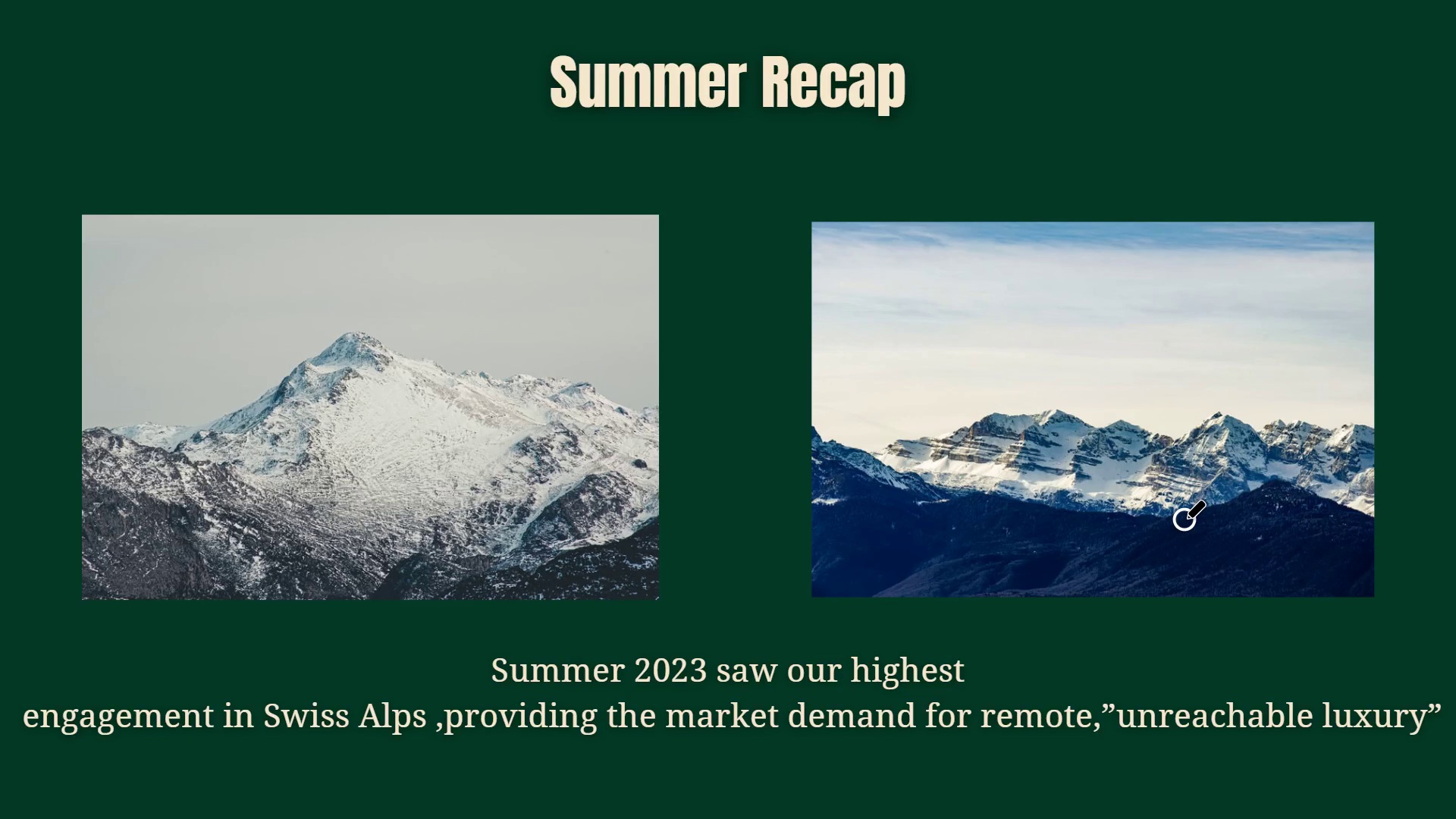 
key(ArrowLeft)
 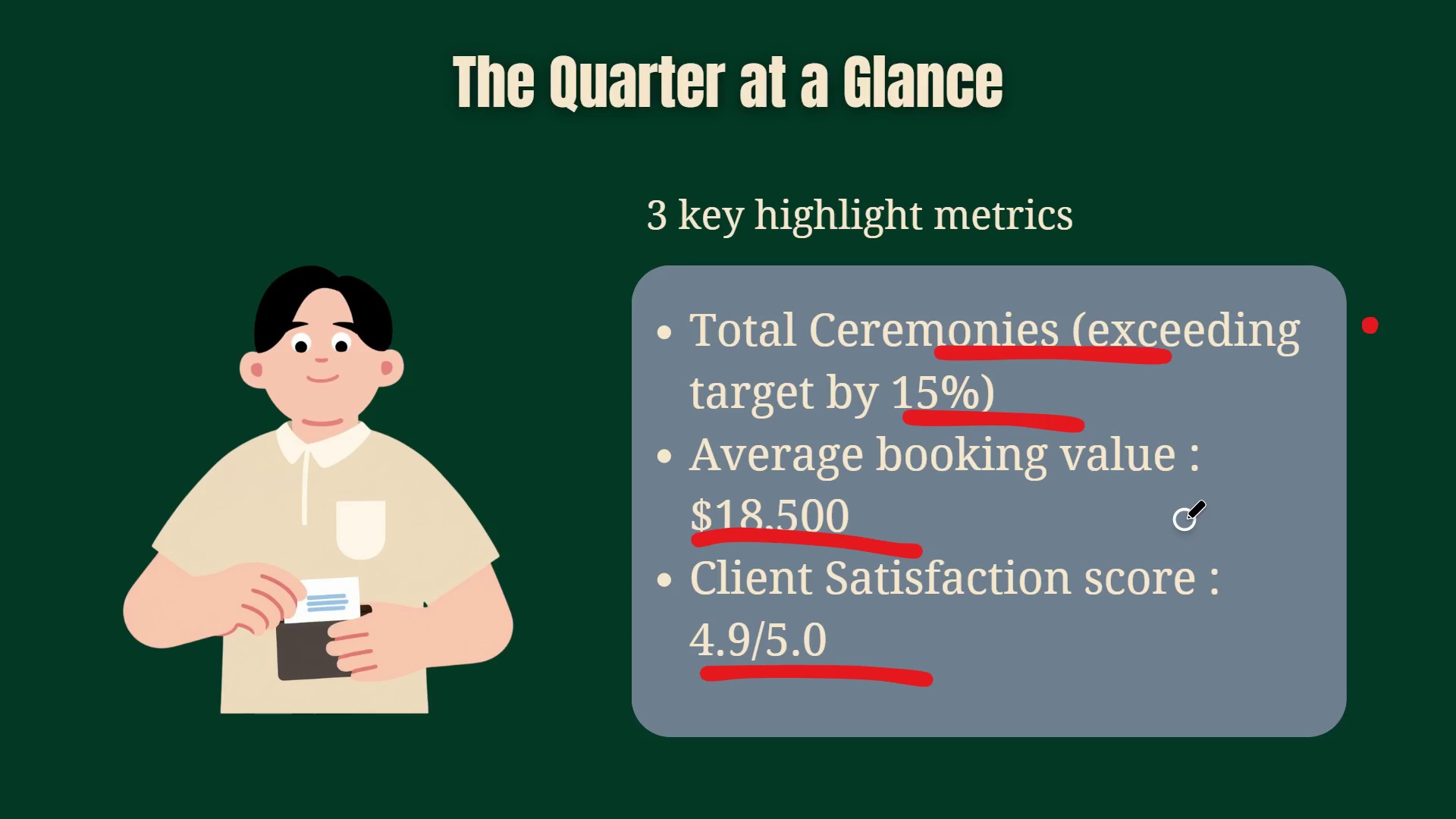 
key(ArrowRight)
 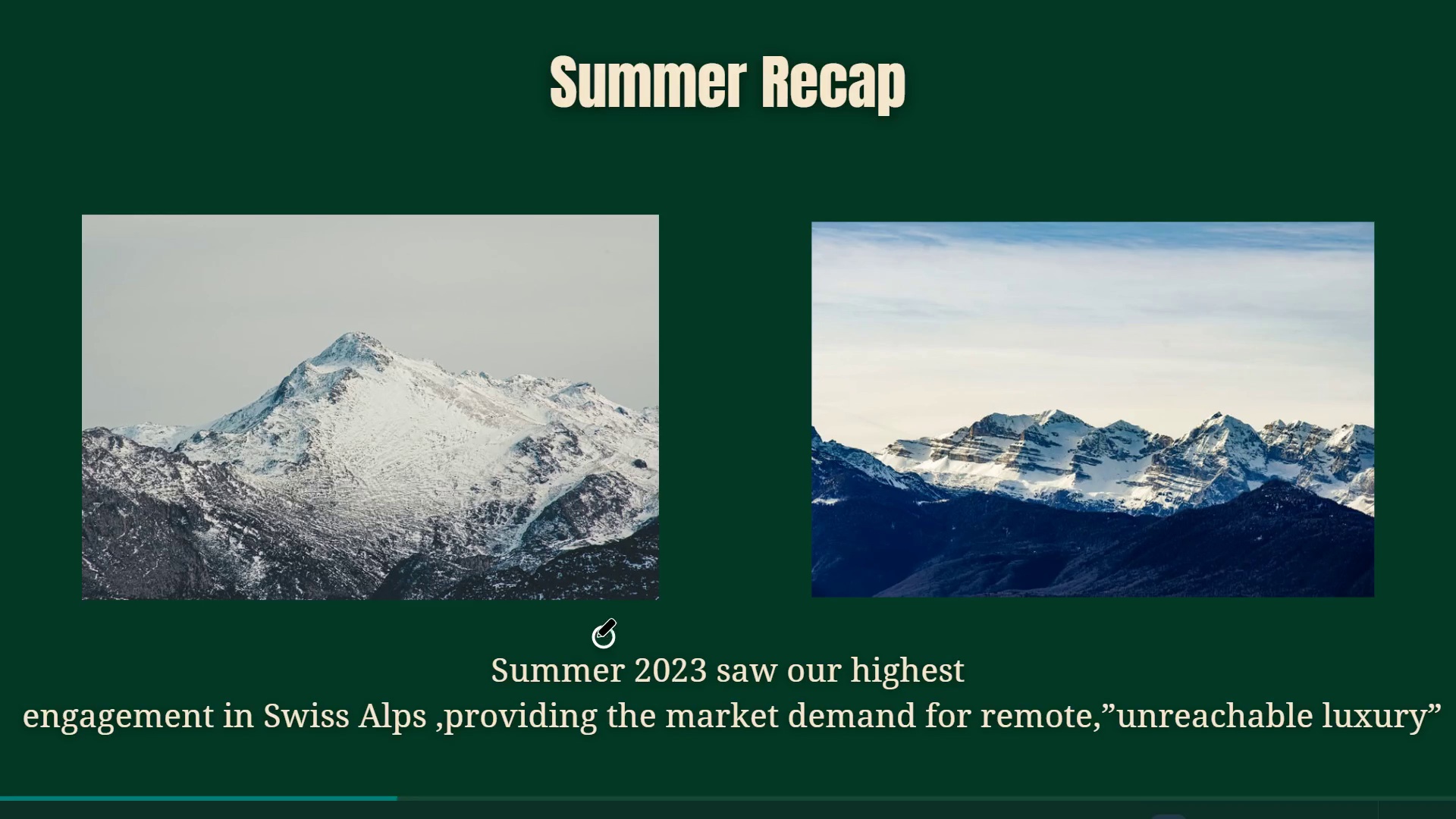 
left_click_drag(start_coordinate=[897, 196], to_coordinate=[1142, 227])
 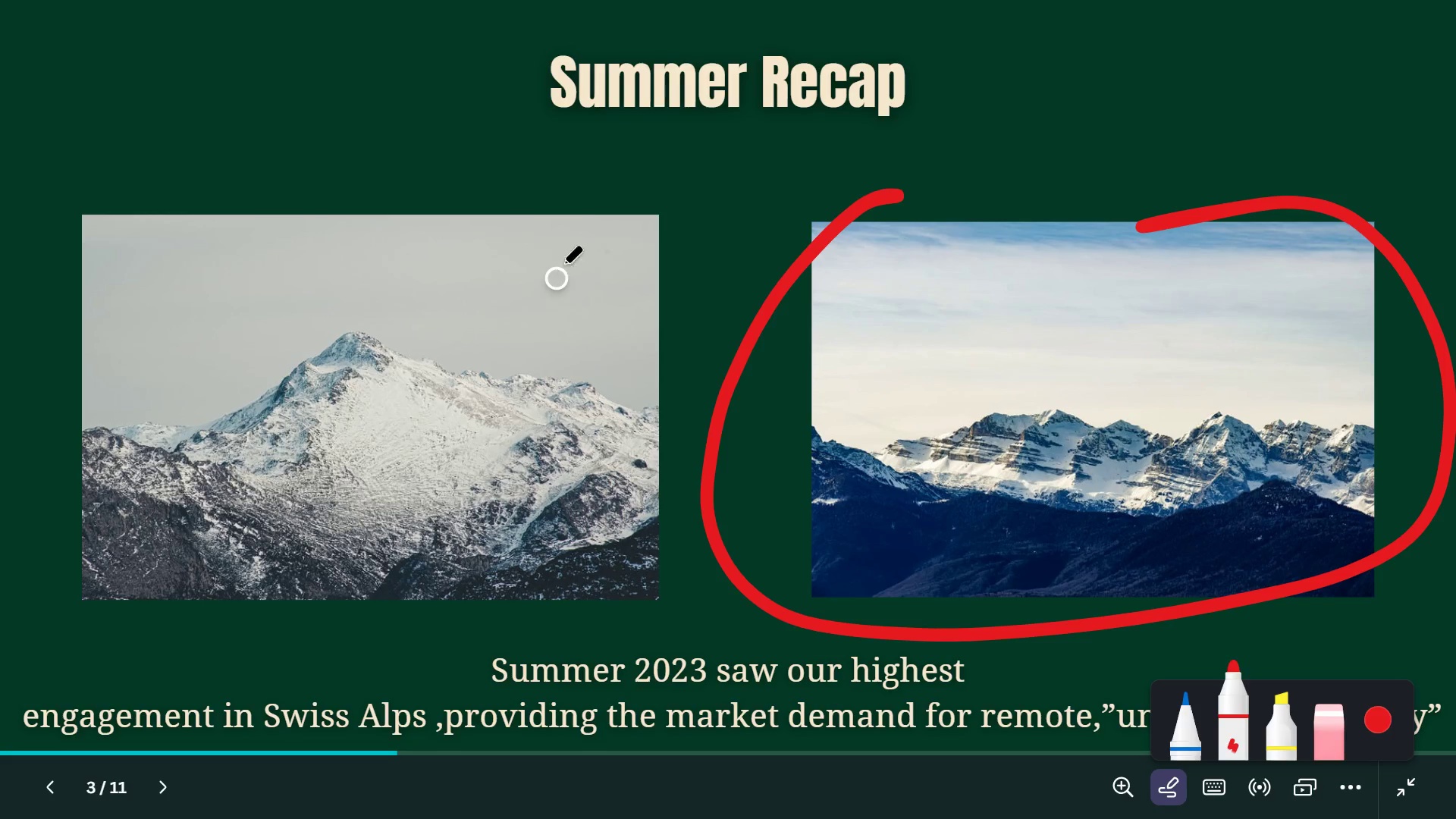 
left_click_drag(start_coordinate=[435, 86], to_coordinate=[600, 212])
 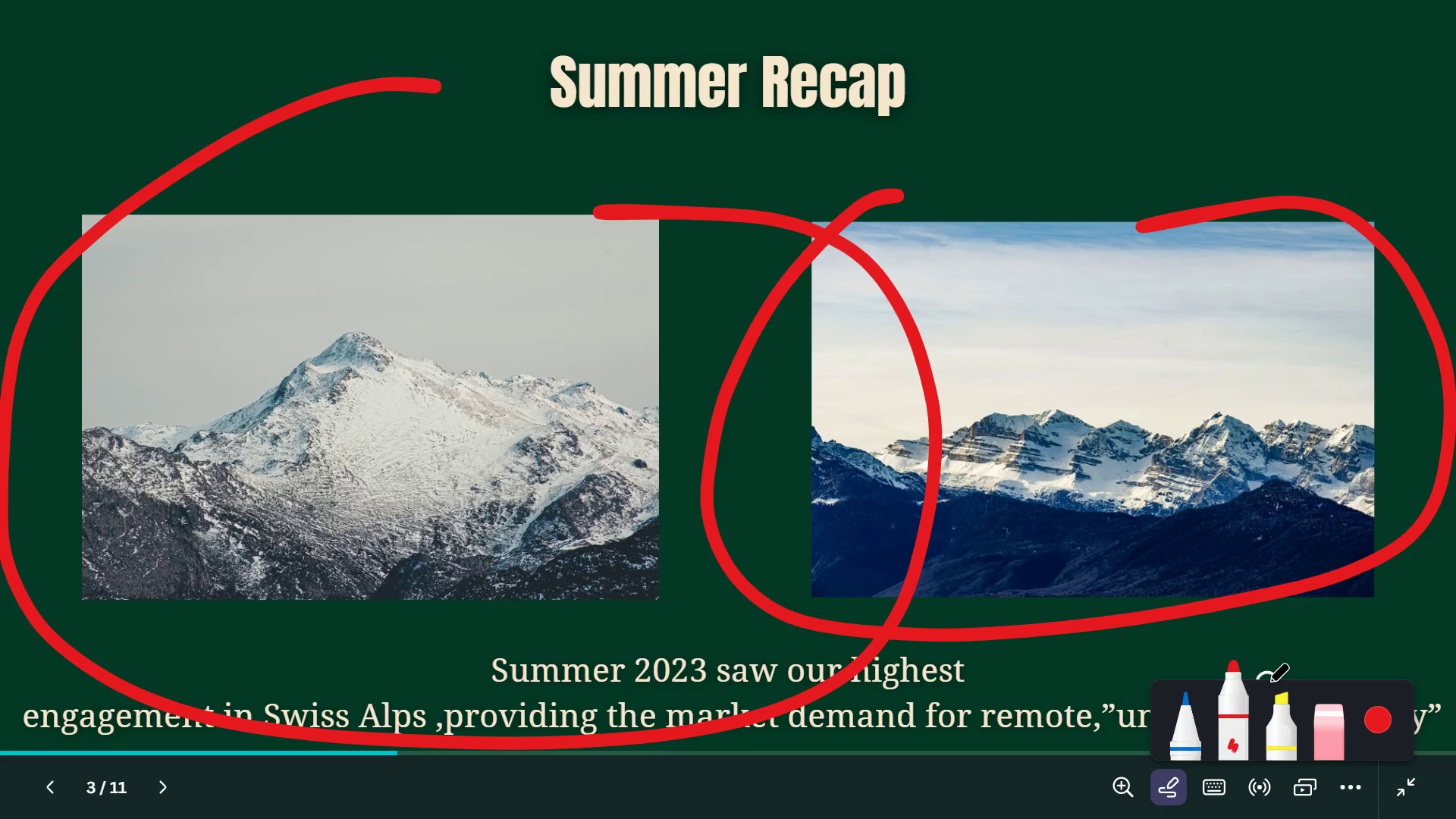 
key(ArrowRight)
 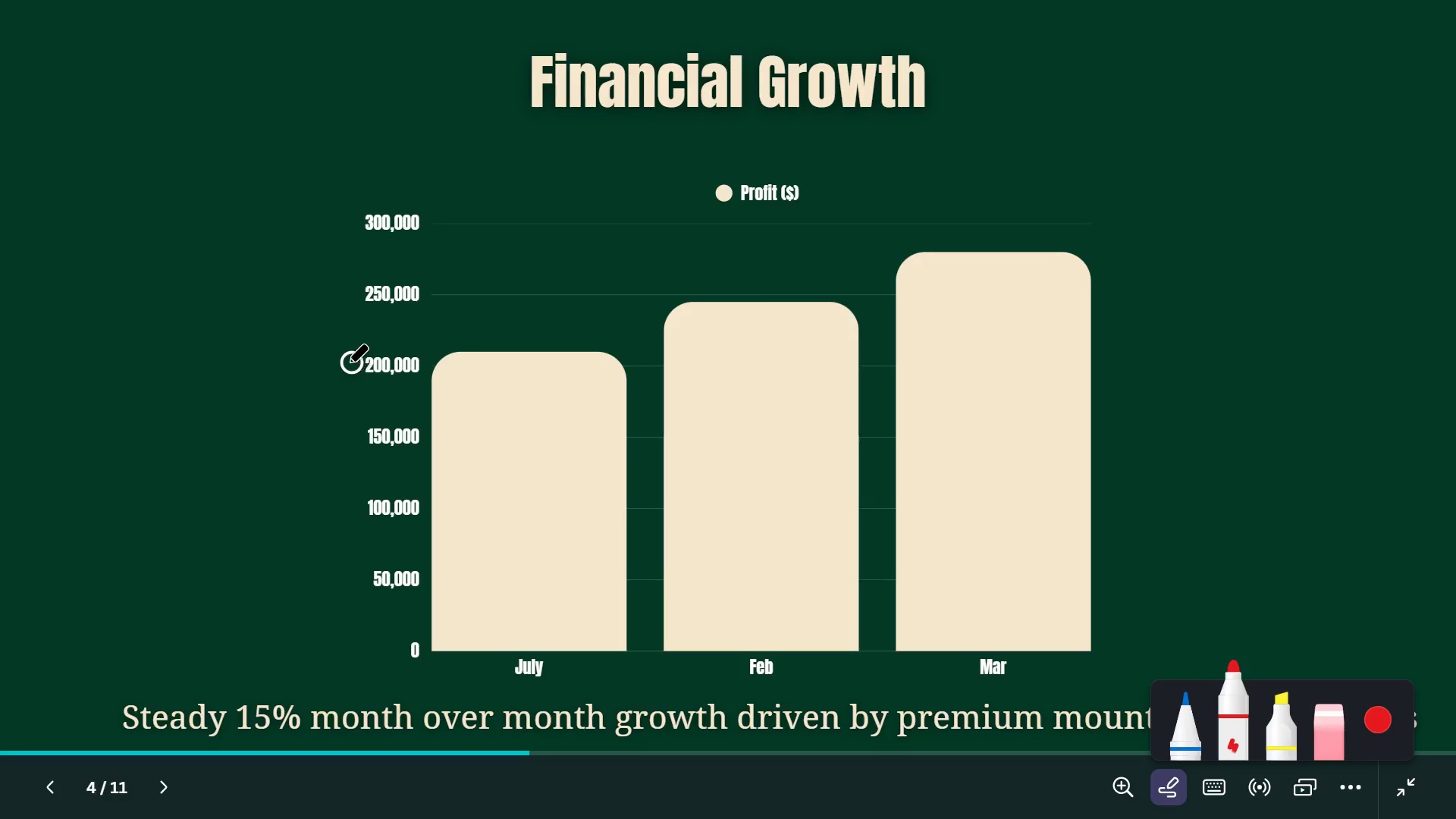 
left_click_drag(start_coordinate=[324, 369], to_coordinate=[347, 371])
 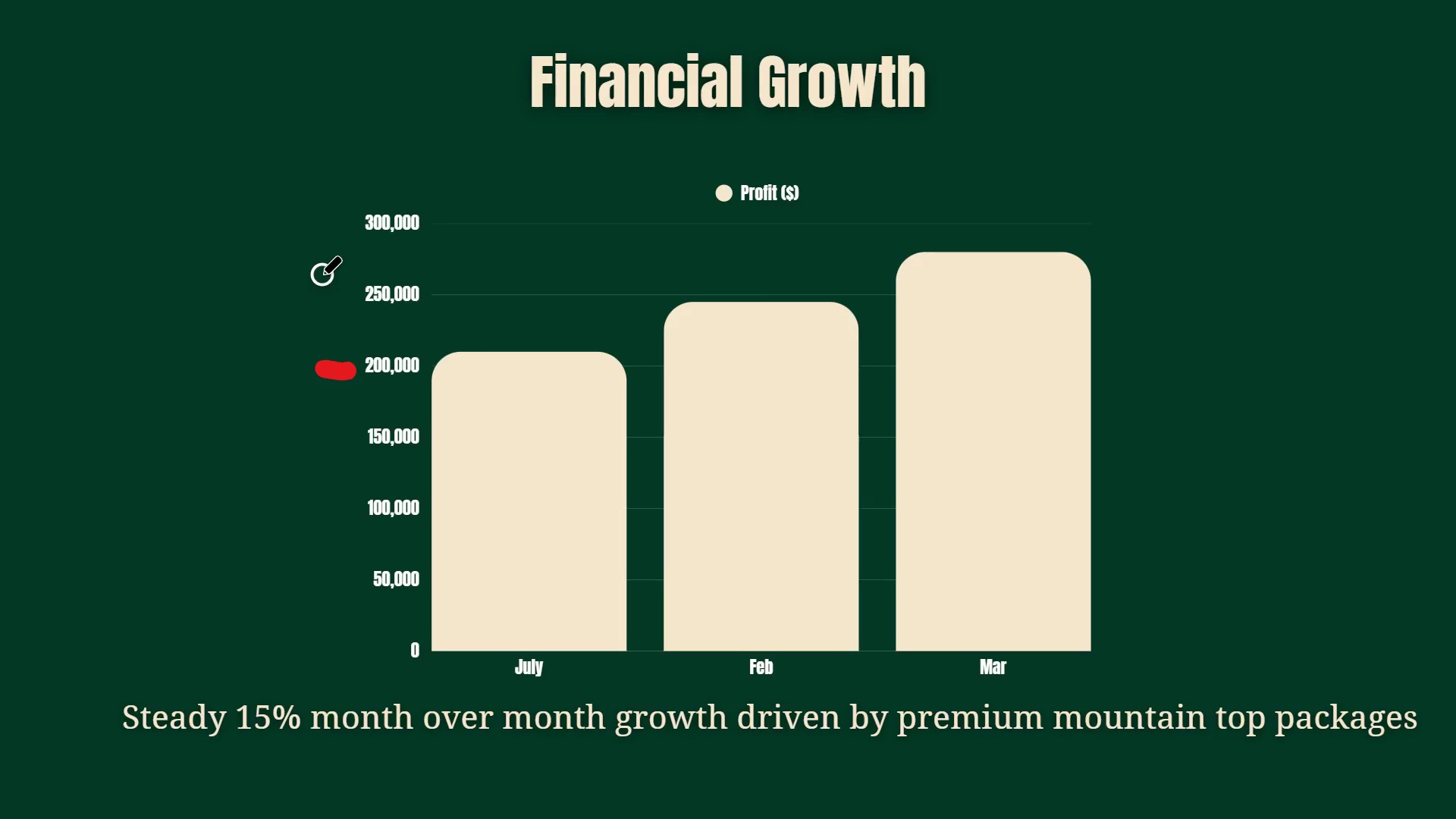 
left_click_drag(start_coordinate=[321, 275], to_coordinate=[352, 280])
 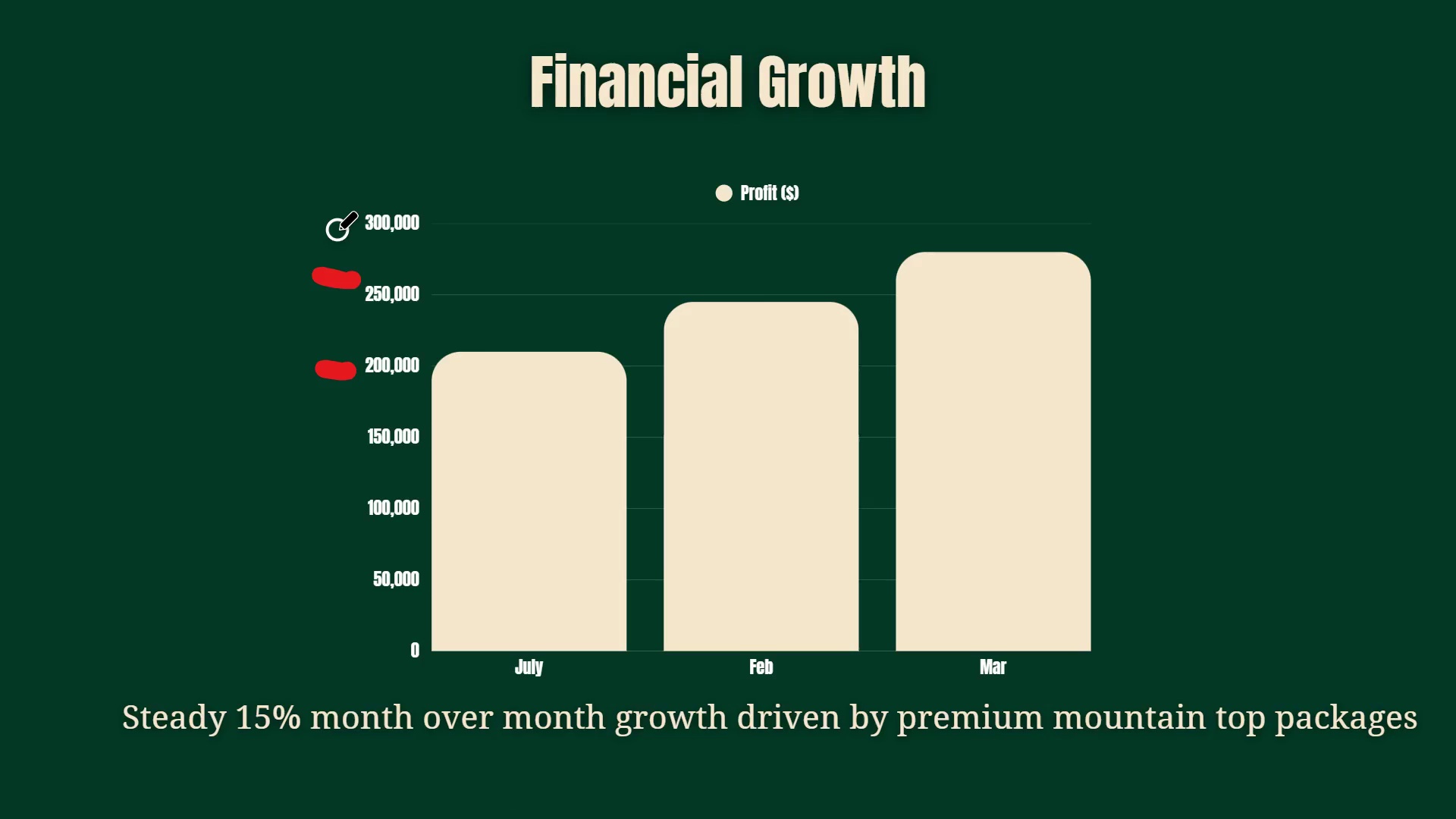 
left_click_drag(start_coordinate=[328, 218], to_coordinate=[344, 224])
 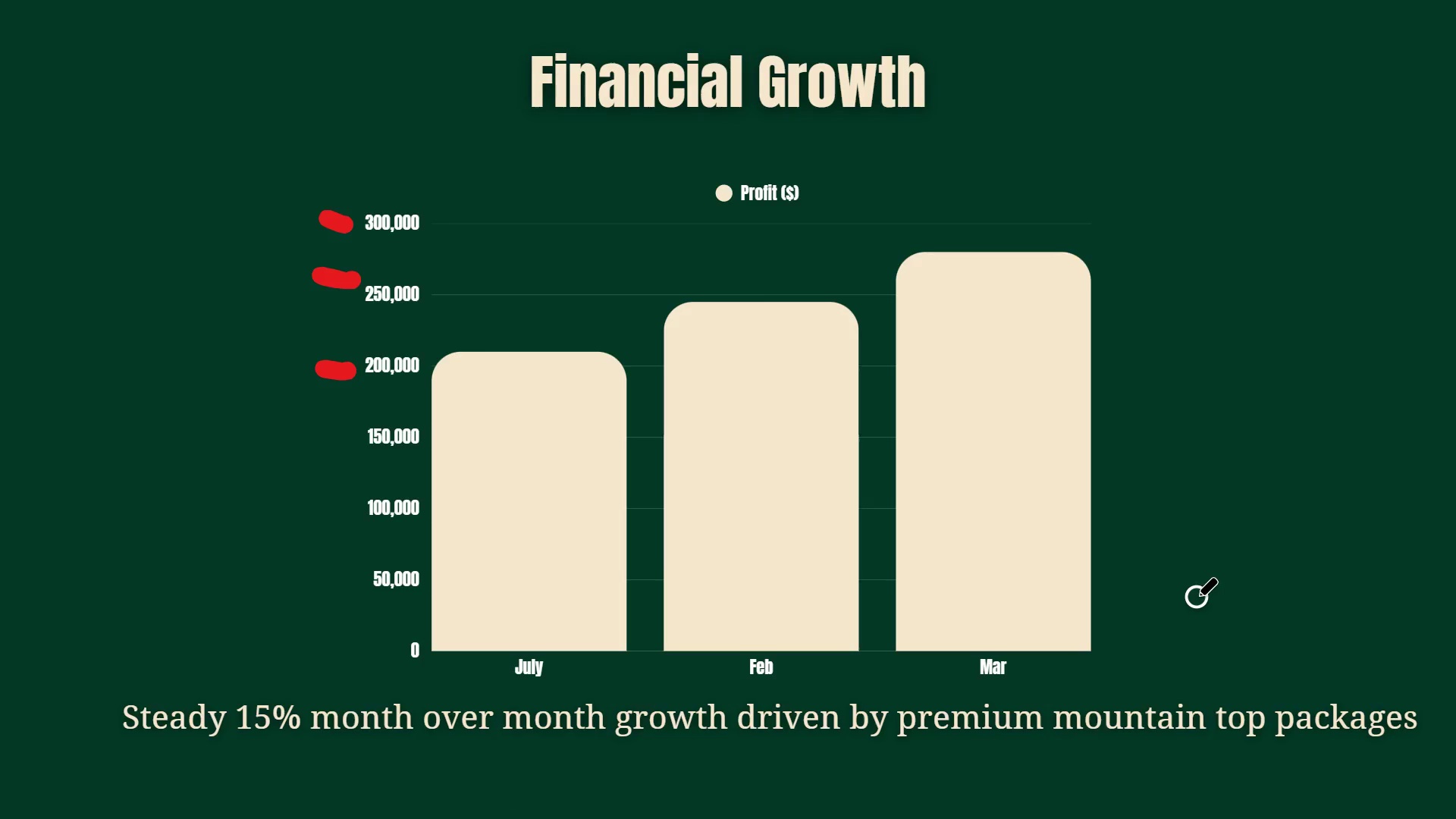 
key(ArrowRight)
 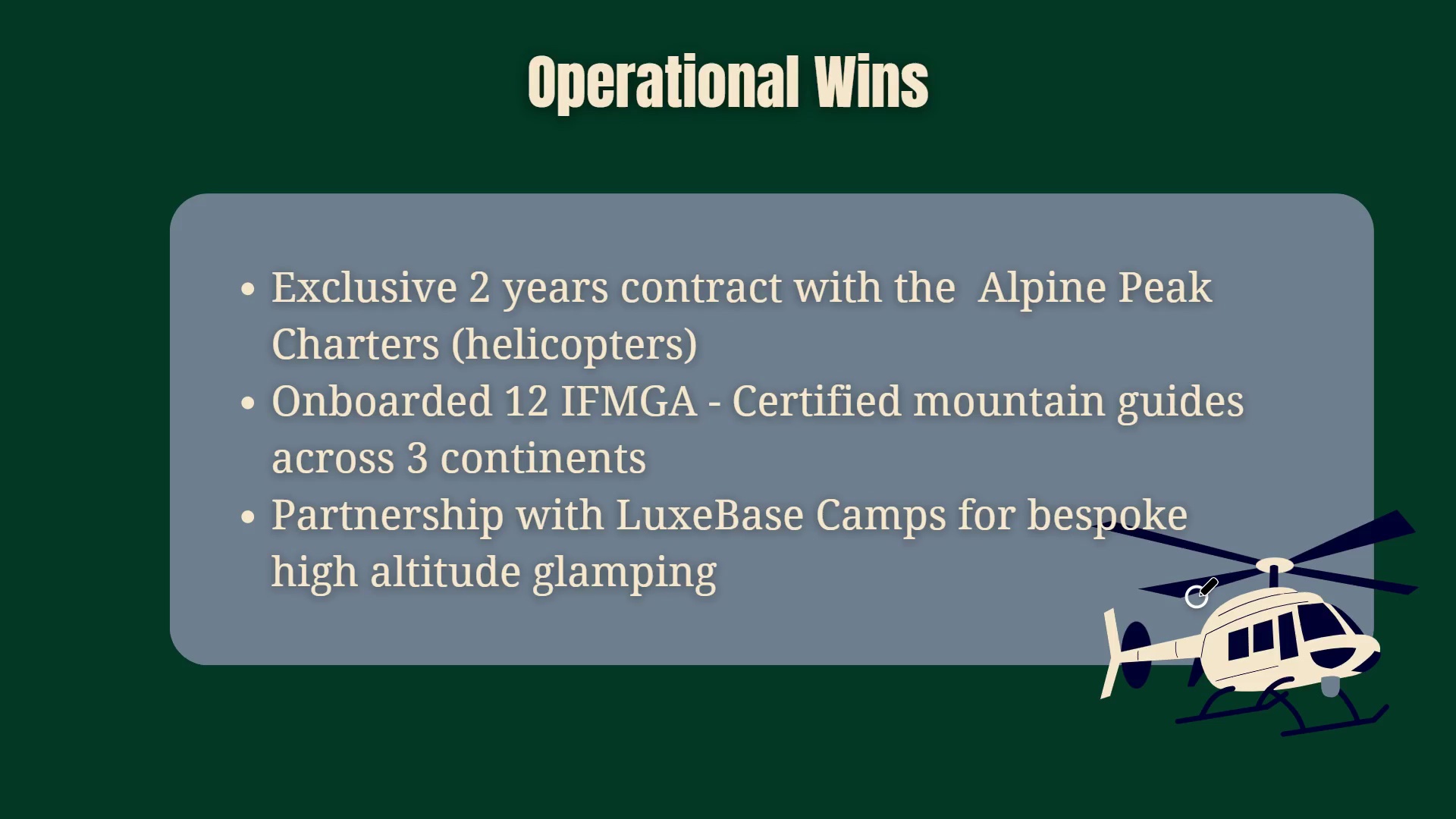 
key(ArrowRight)
 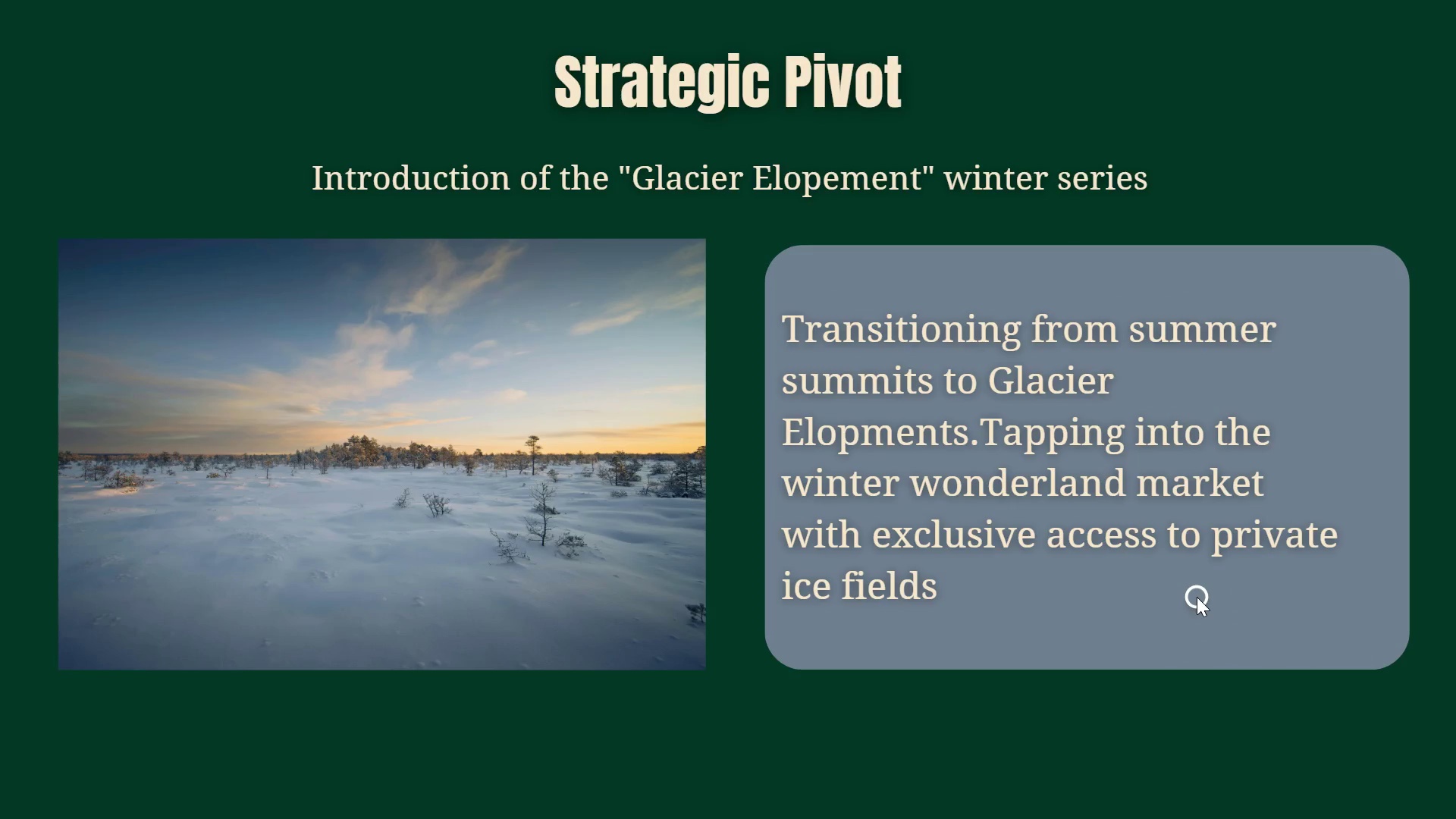 
key(ArrowRight)
 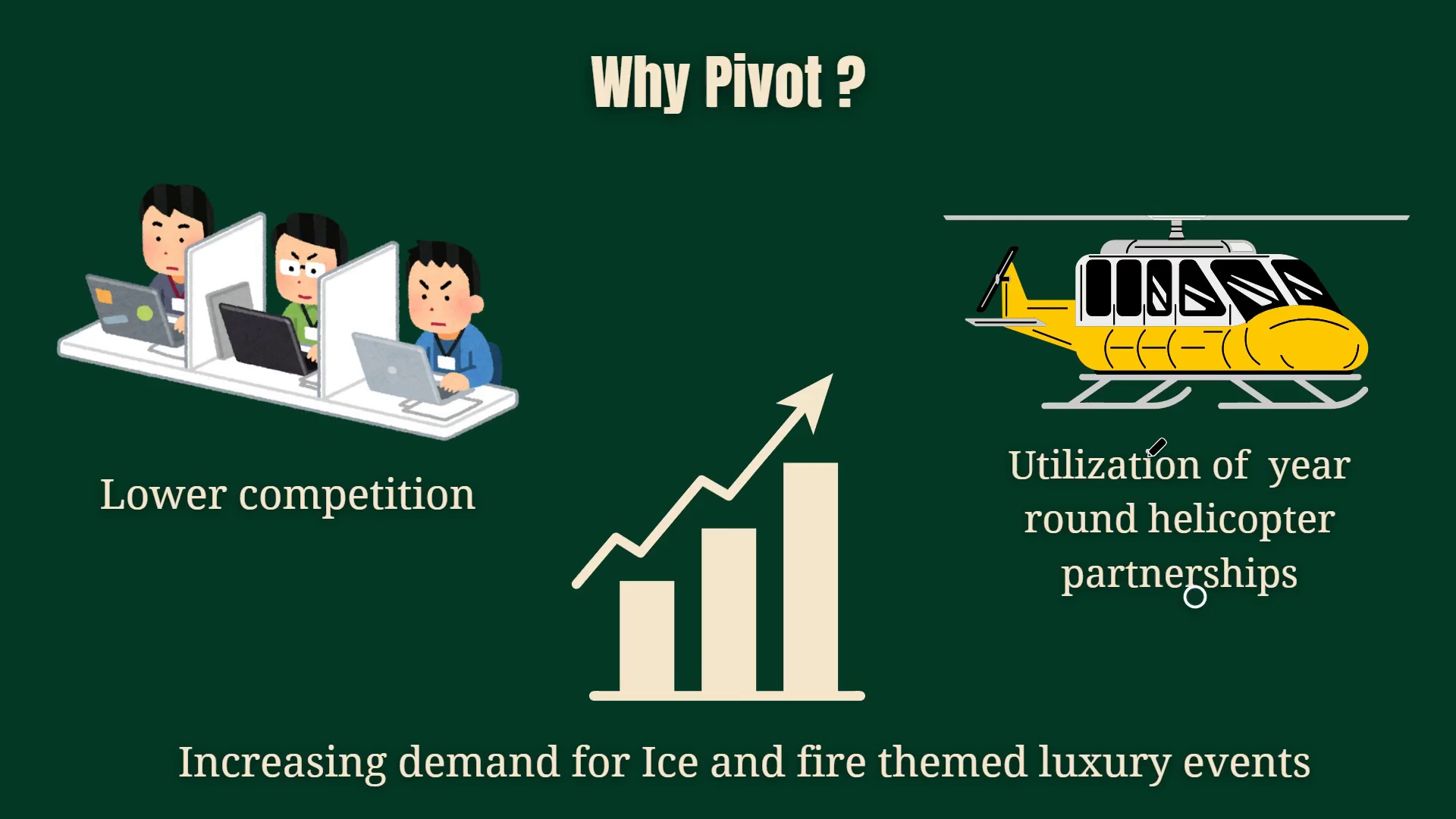 
left_click_drag(start_coordinate=[615, 22], to_coordinate=[447, 110])
 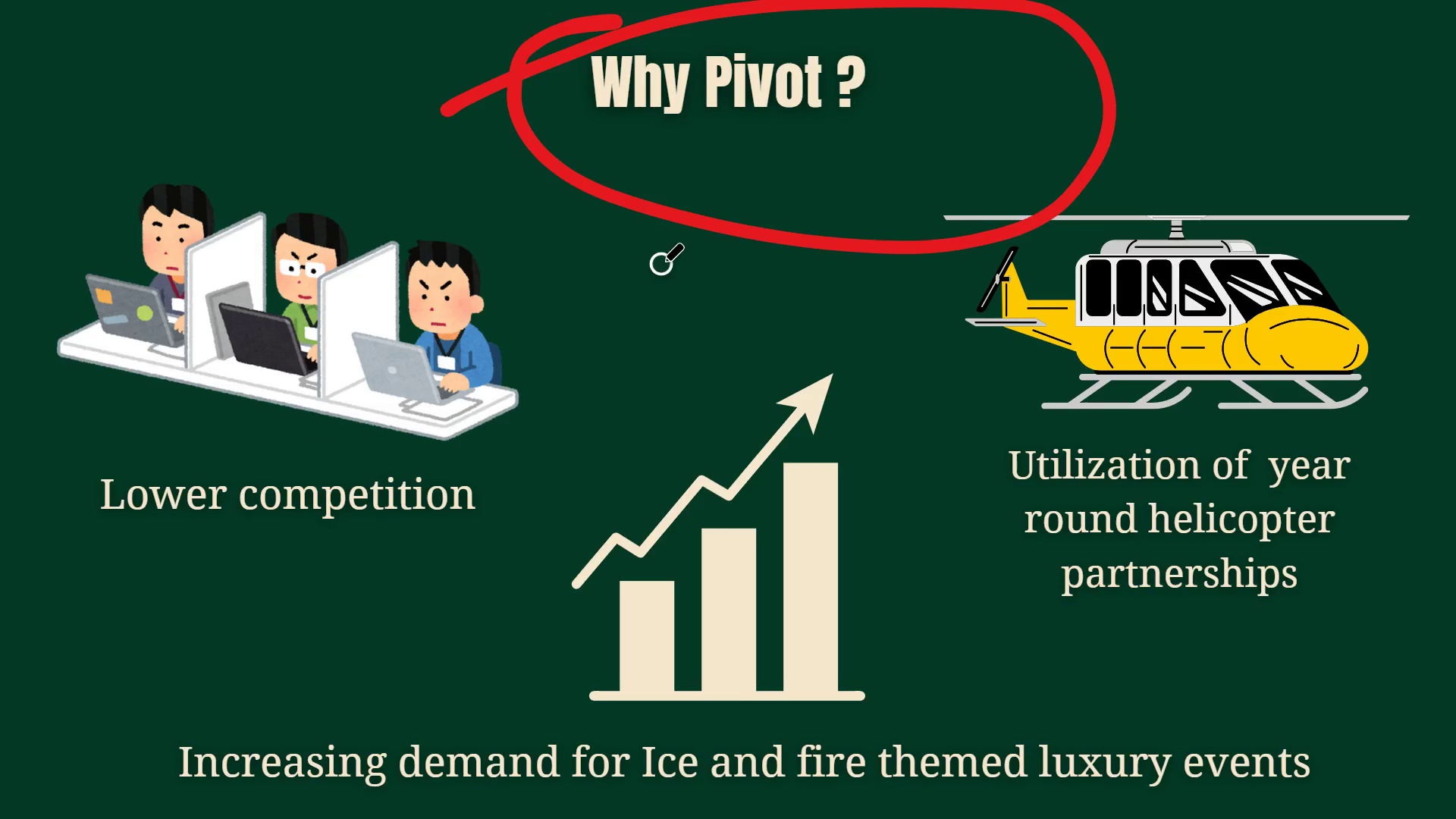 
left_click([671, 218])
 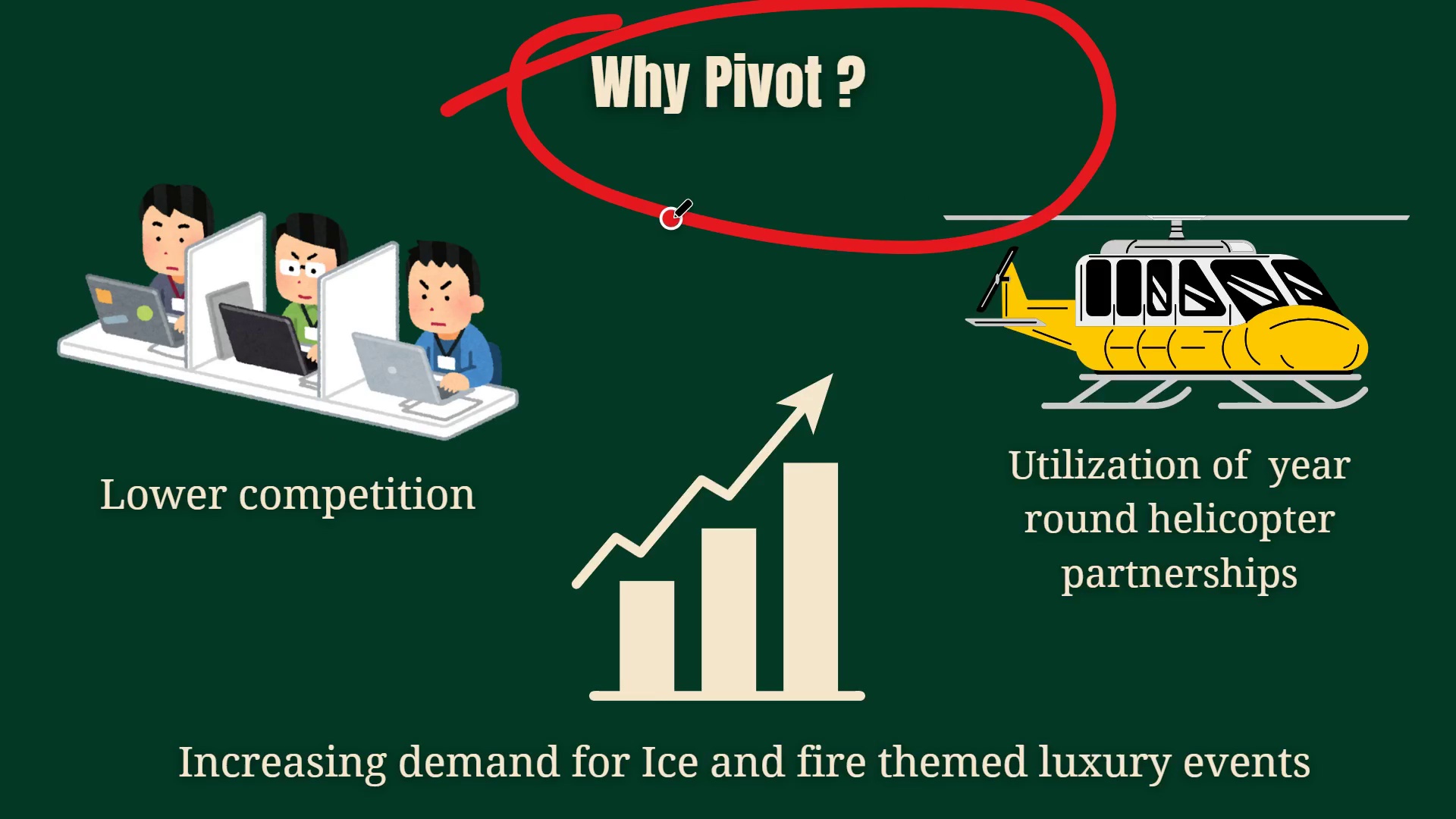 
right_click([671, 218])
 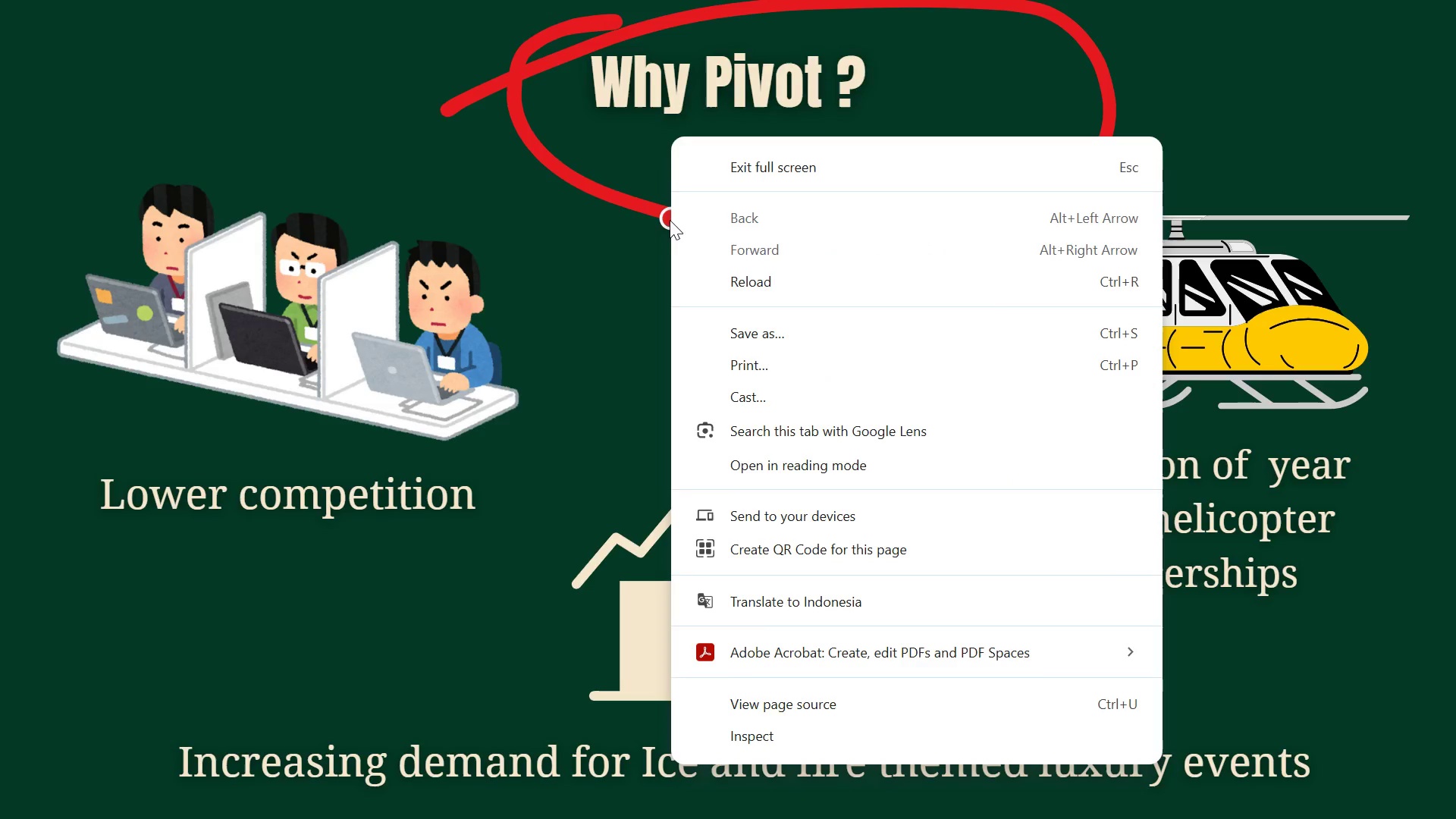 
left_click([650, 249])
 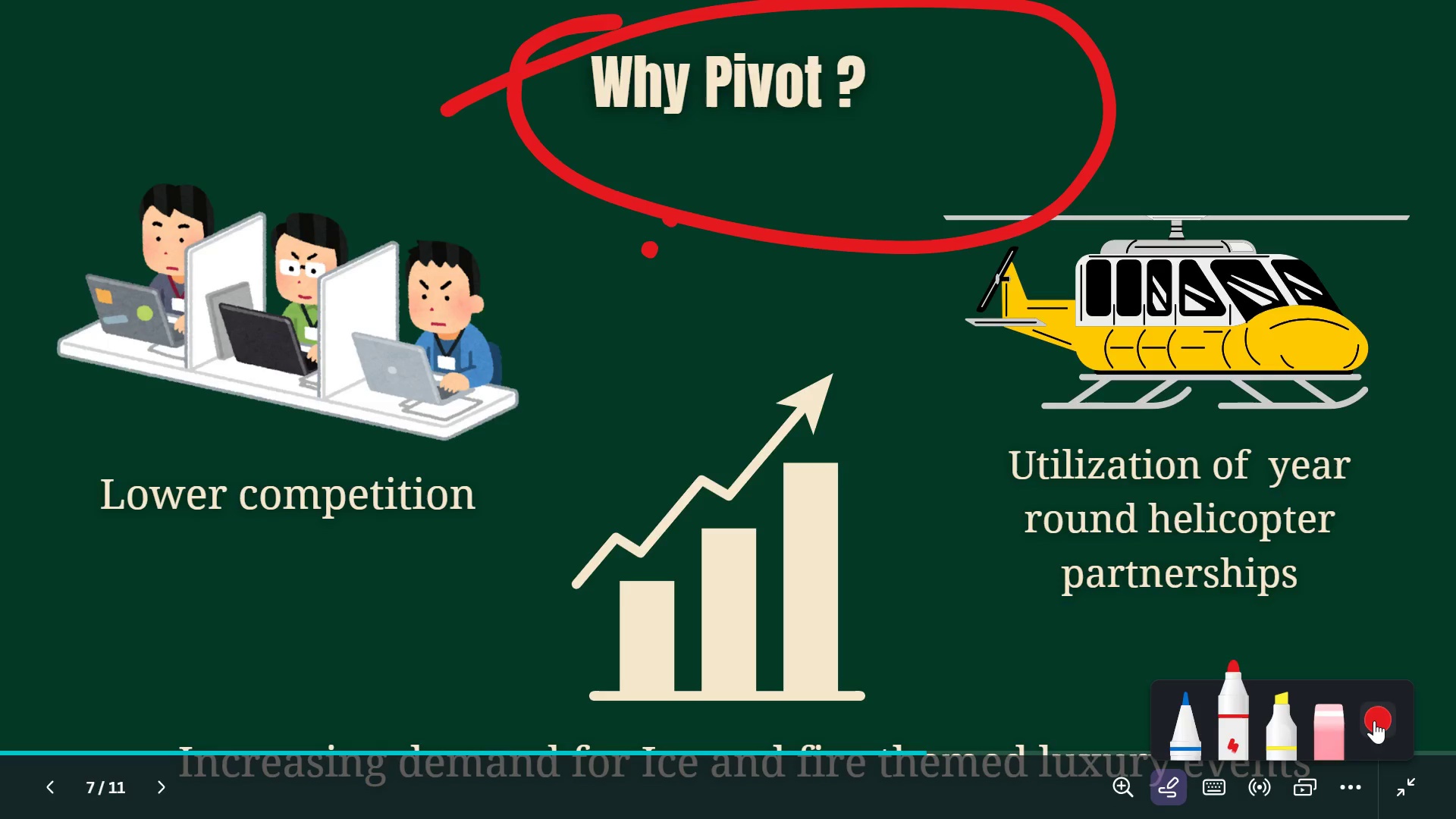 
wait(5.59)
 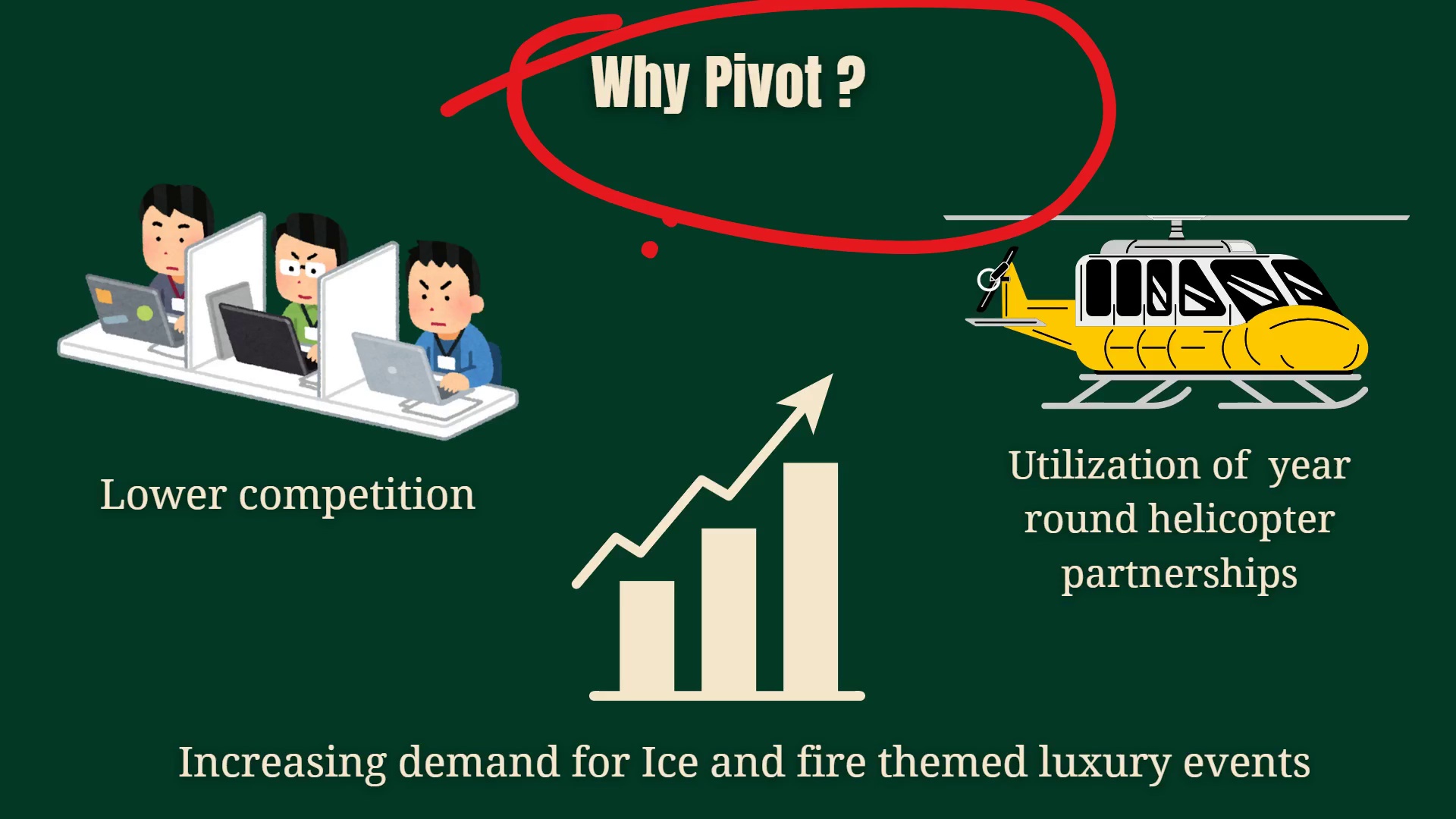 
left_click([1331, 728])
 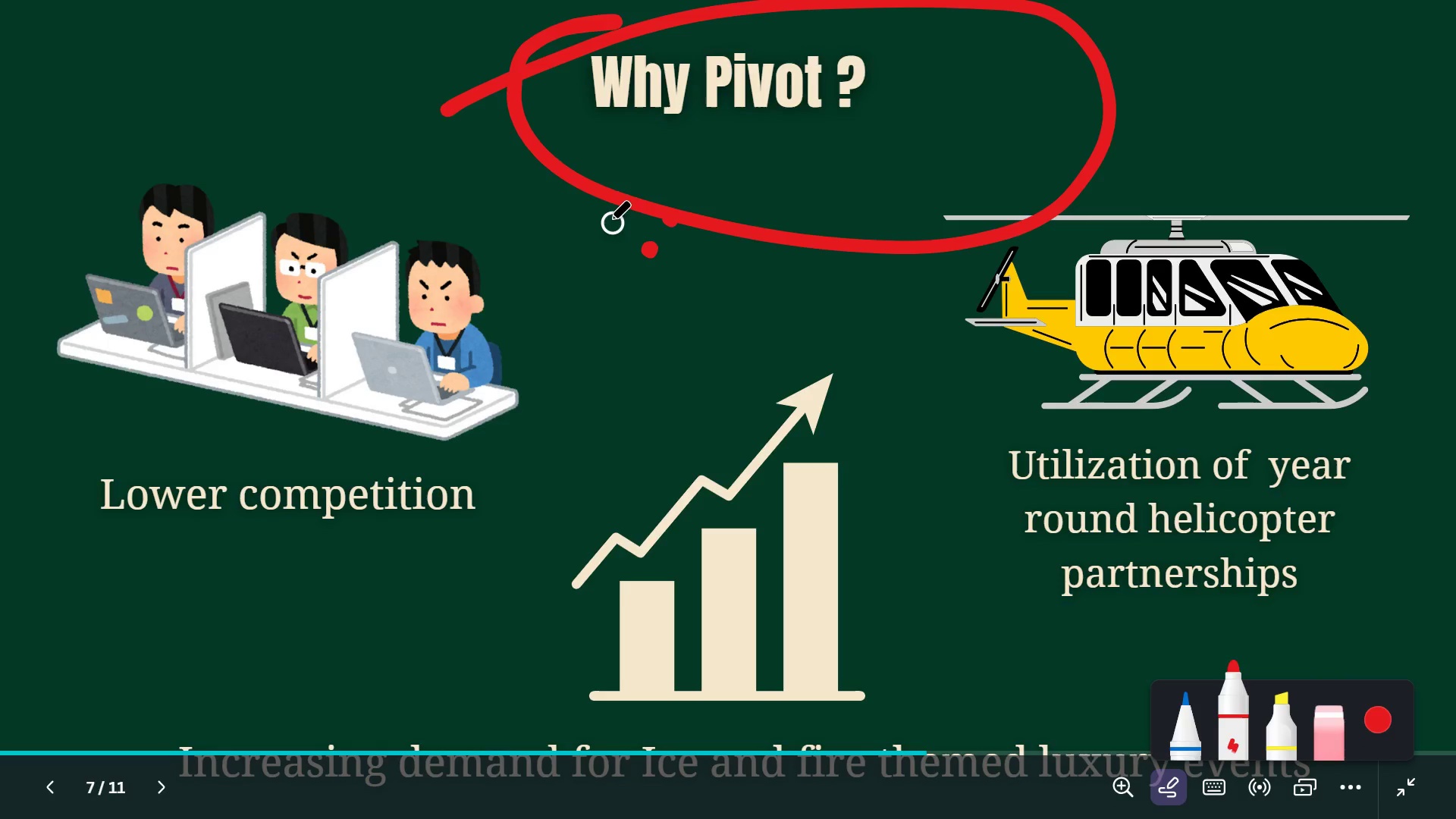 
left_click_drag(start_coordinate=[620, 213], to_coordinate=[682, 200])
 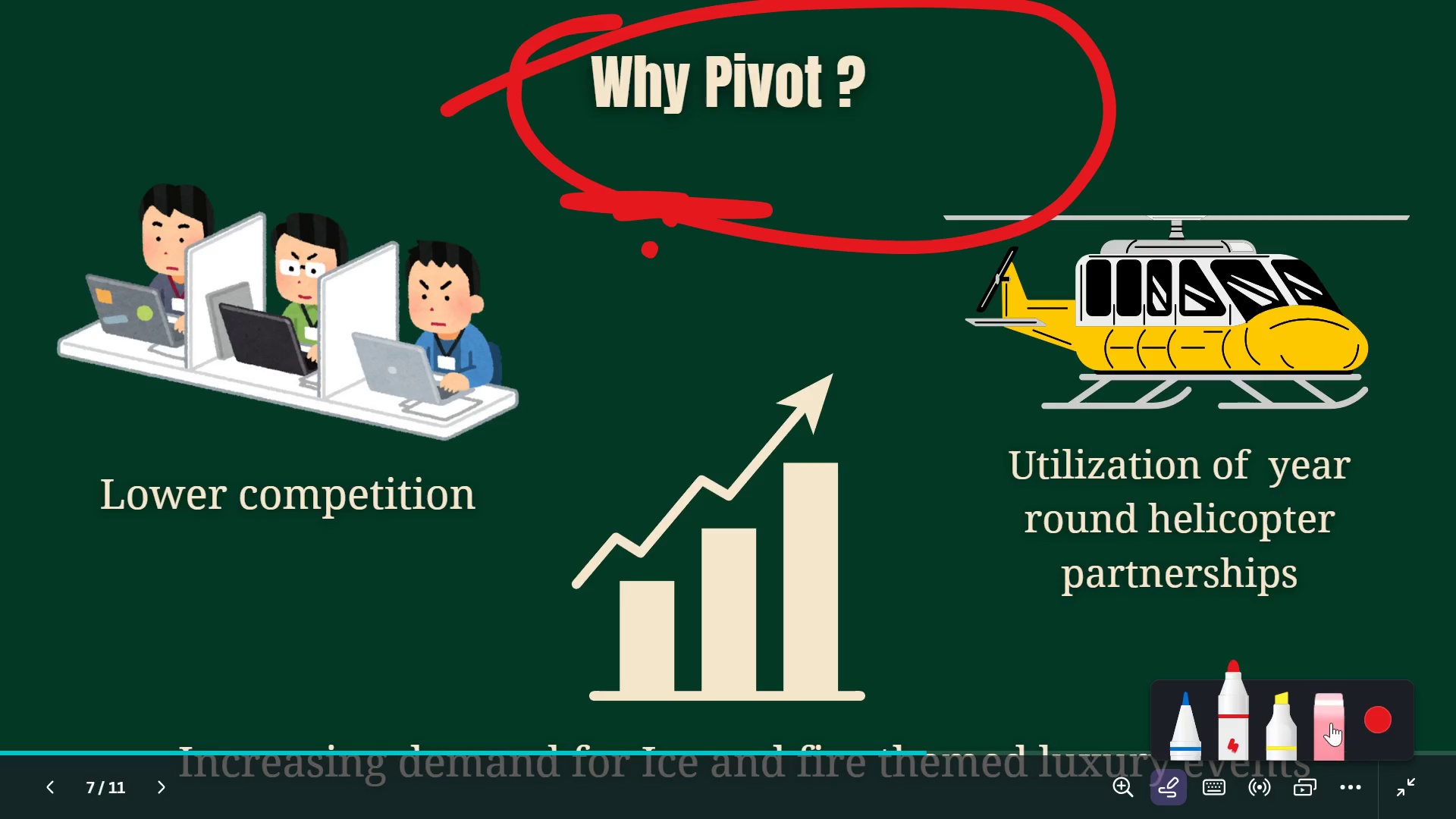 
left_click([1327, 713])
 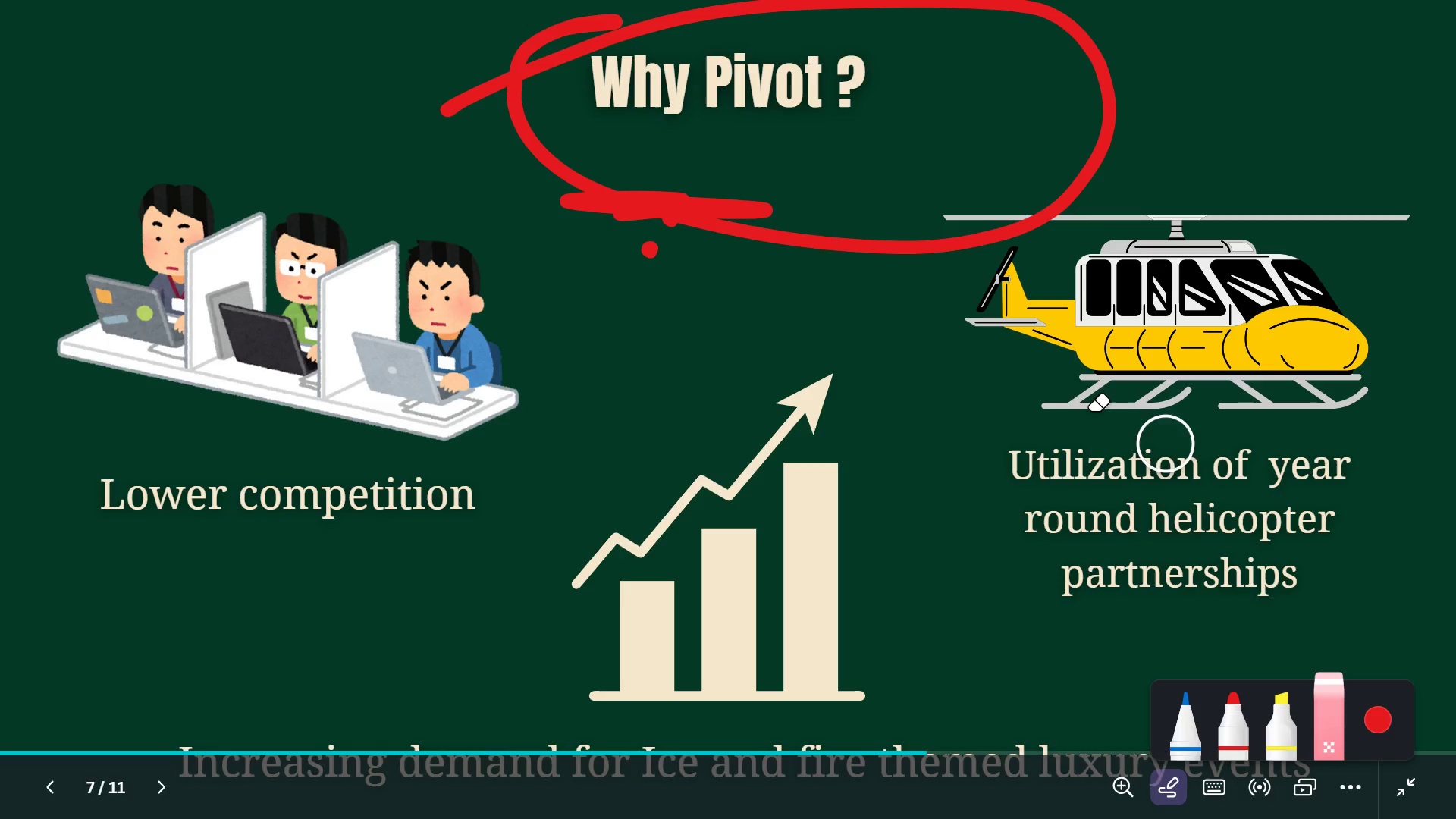 
left_click_drag(start_coordinate=[621, 206], to_coordinate=[590, 212])
 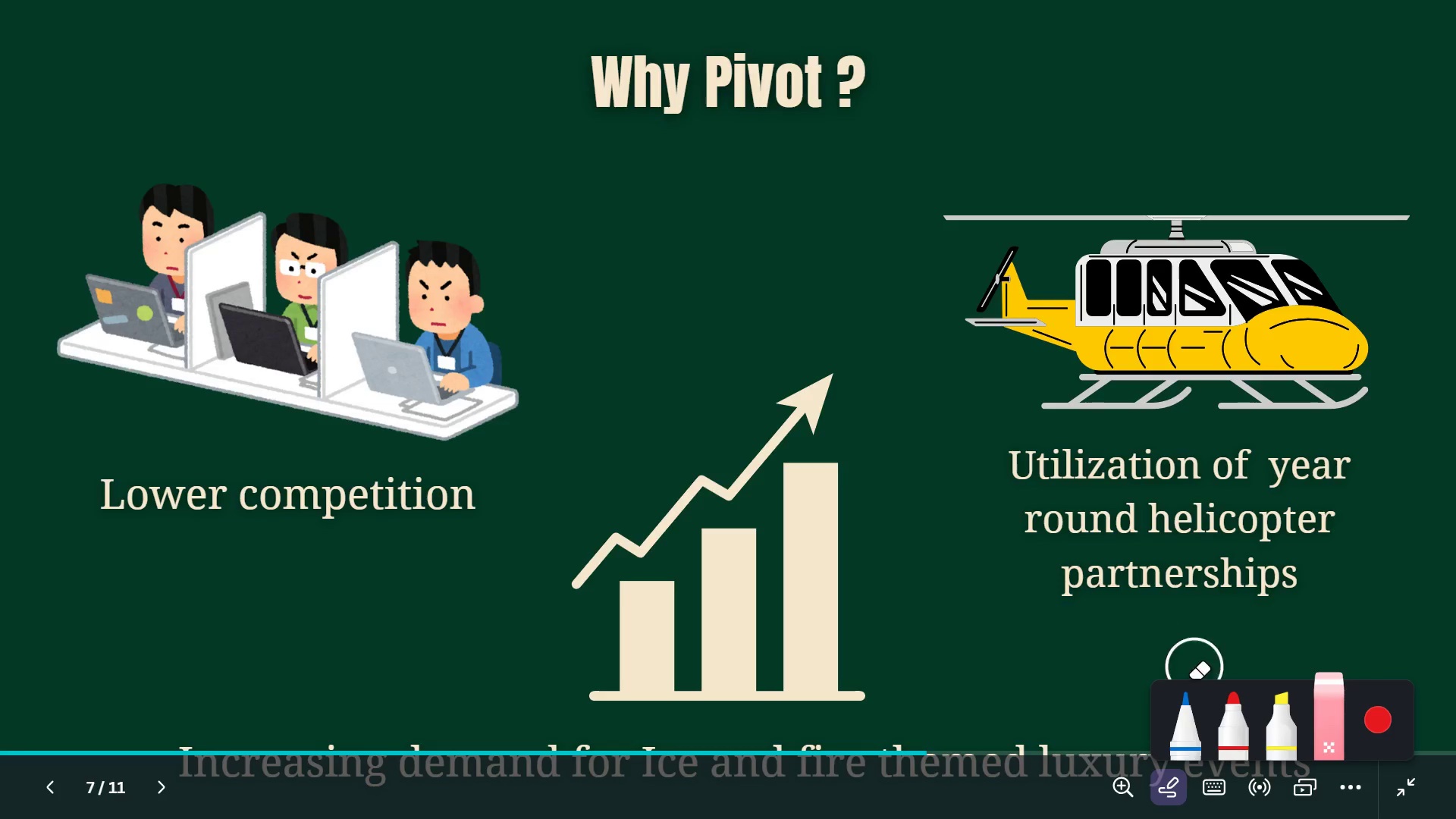 
left_click([1241, 731])
 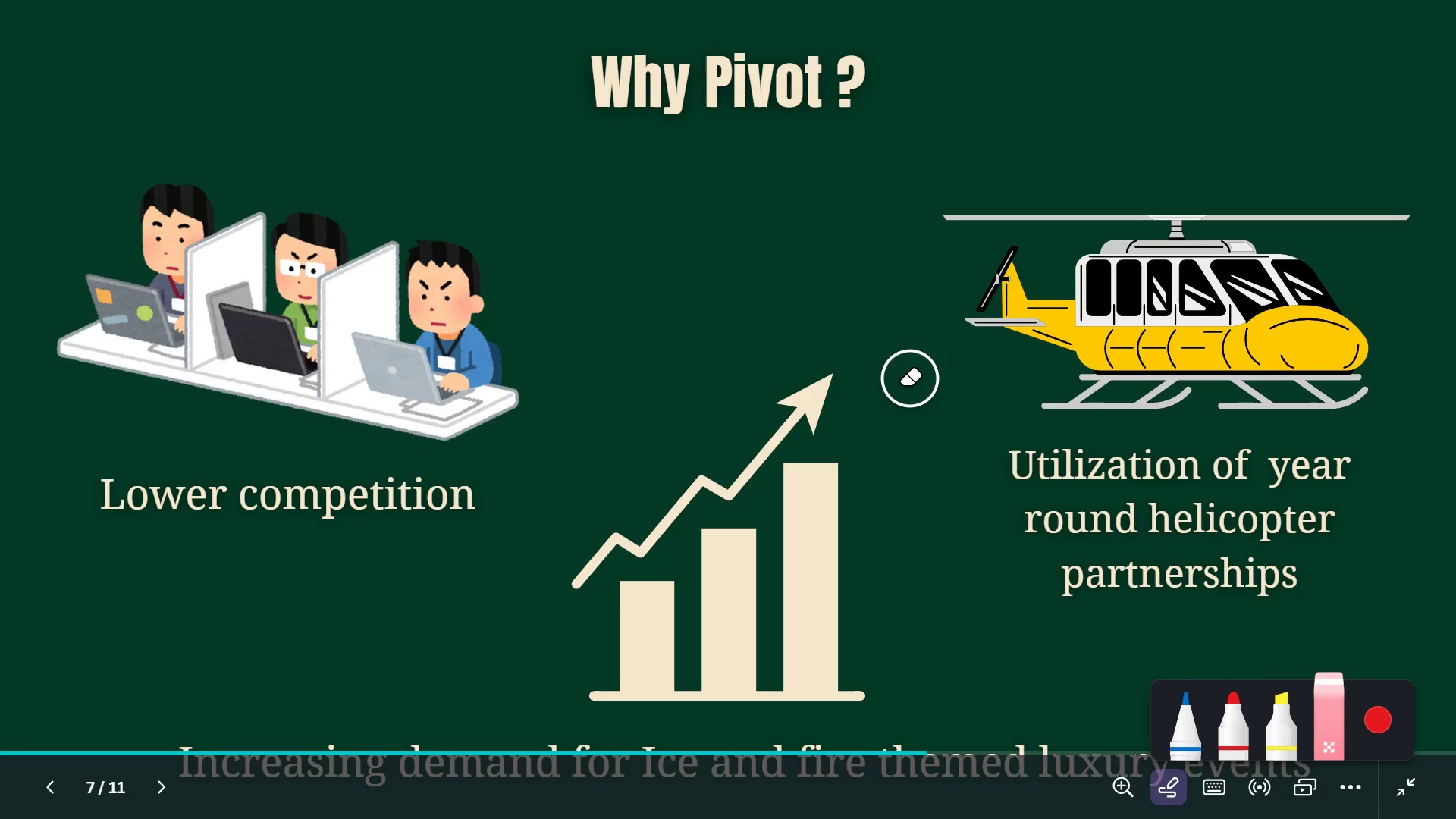 
key(ArrowRight)
 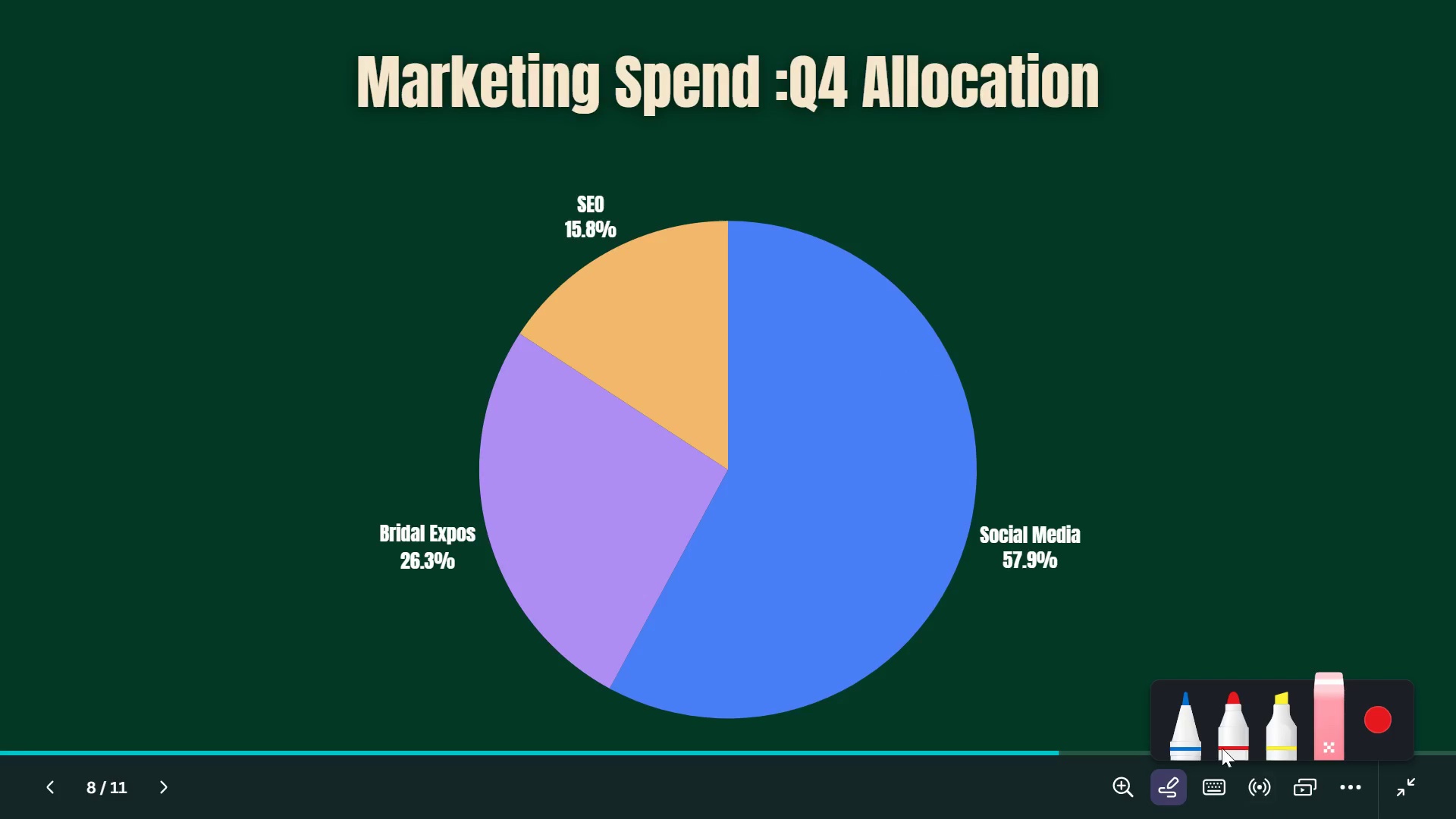 
left_click([1181, 725])
 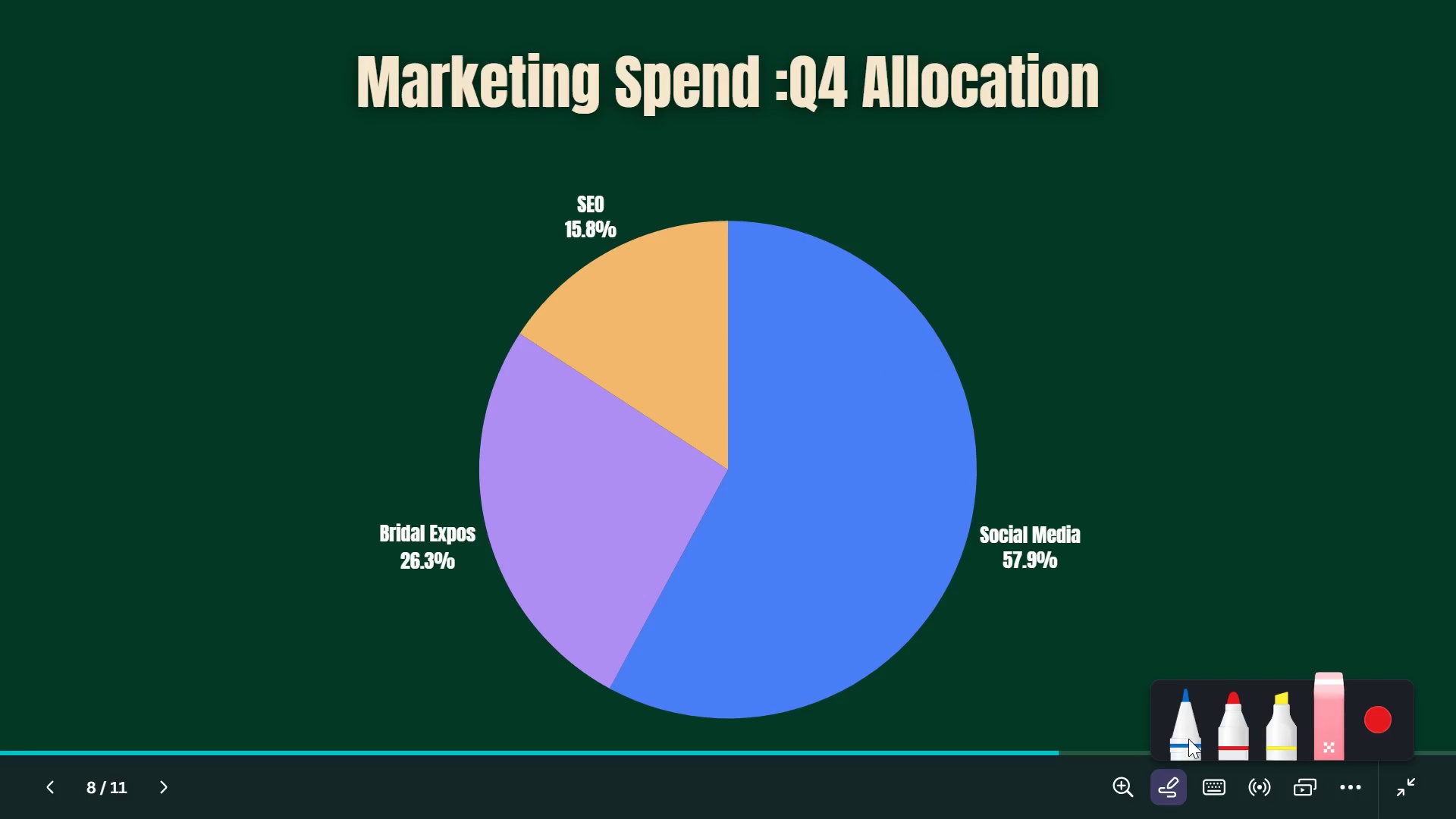 
left_click([1185, 743])
 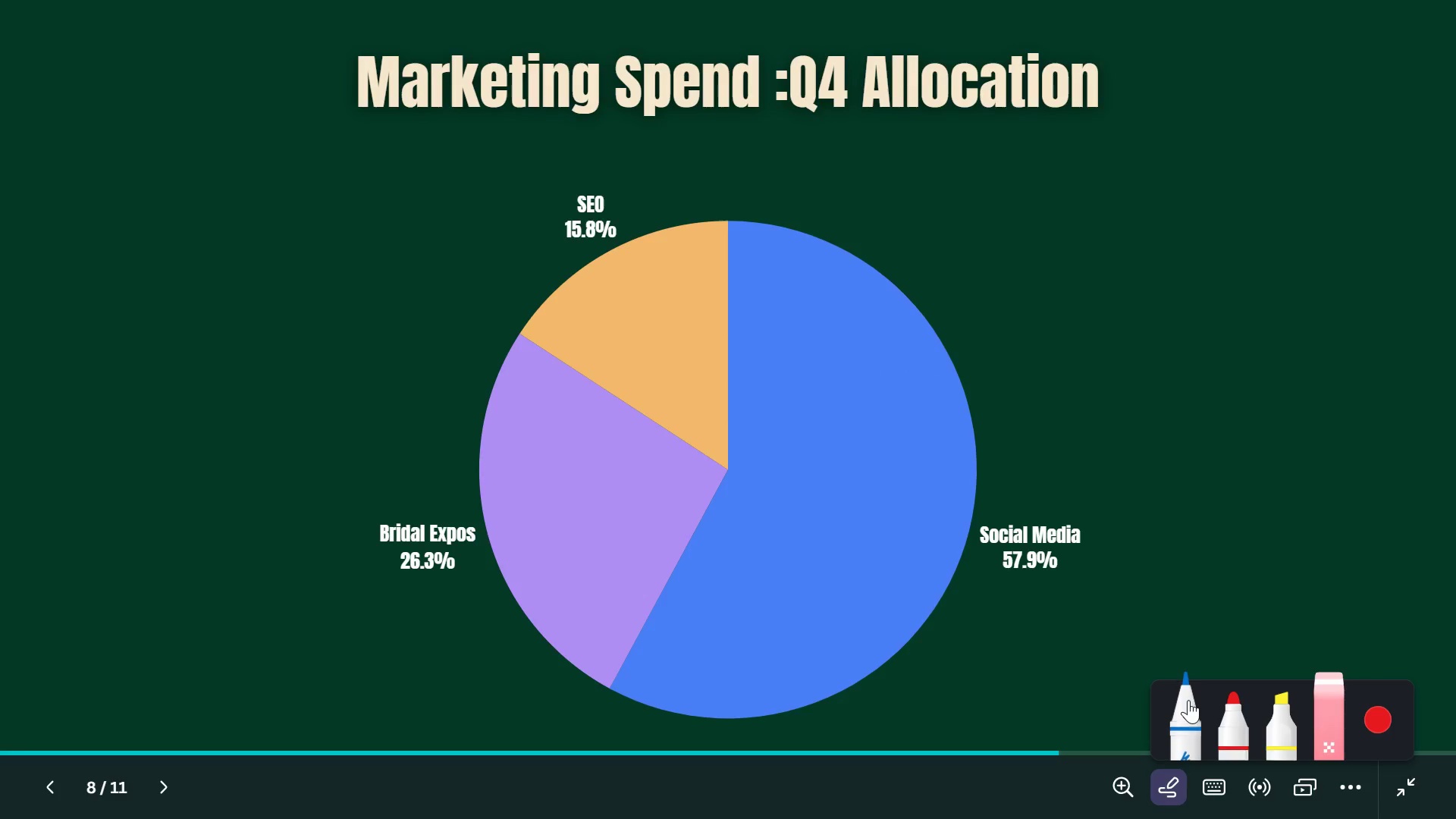 
left_click([1188, 700])
 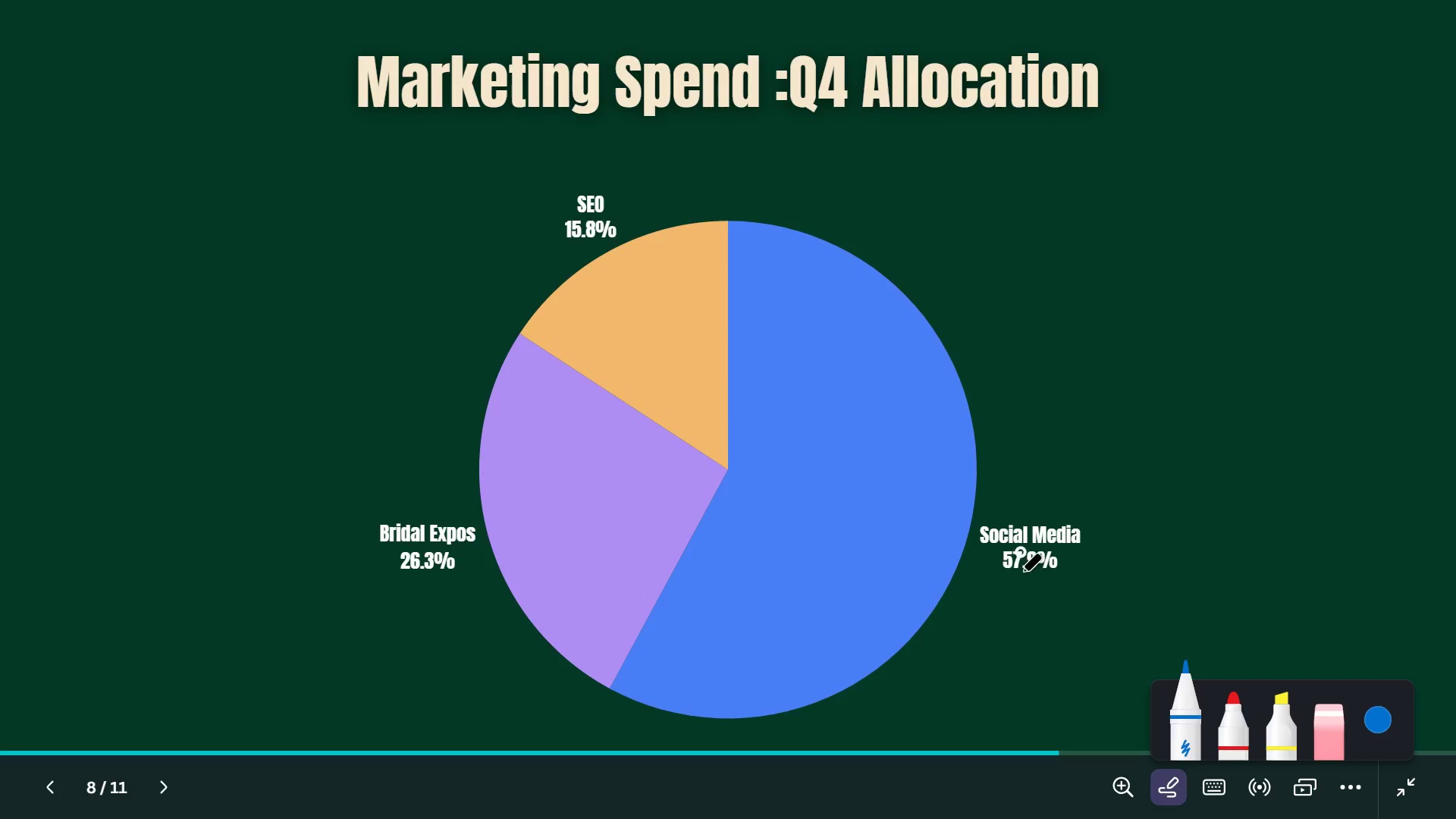 
left_click_drag(start_coordinate=[981, 581], to_coordinate=[1112, 570])
 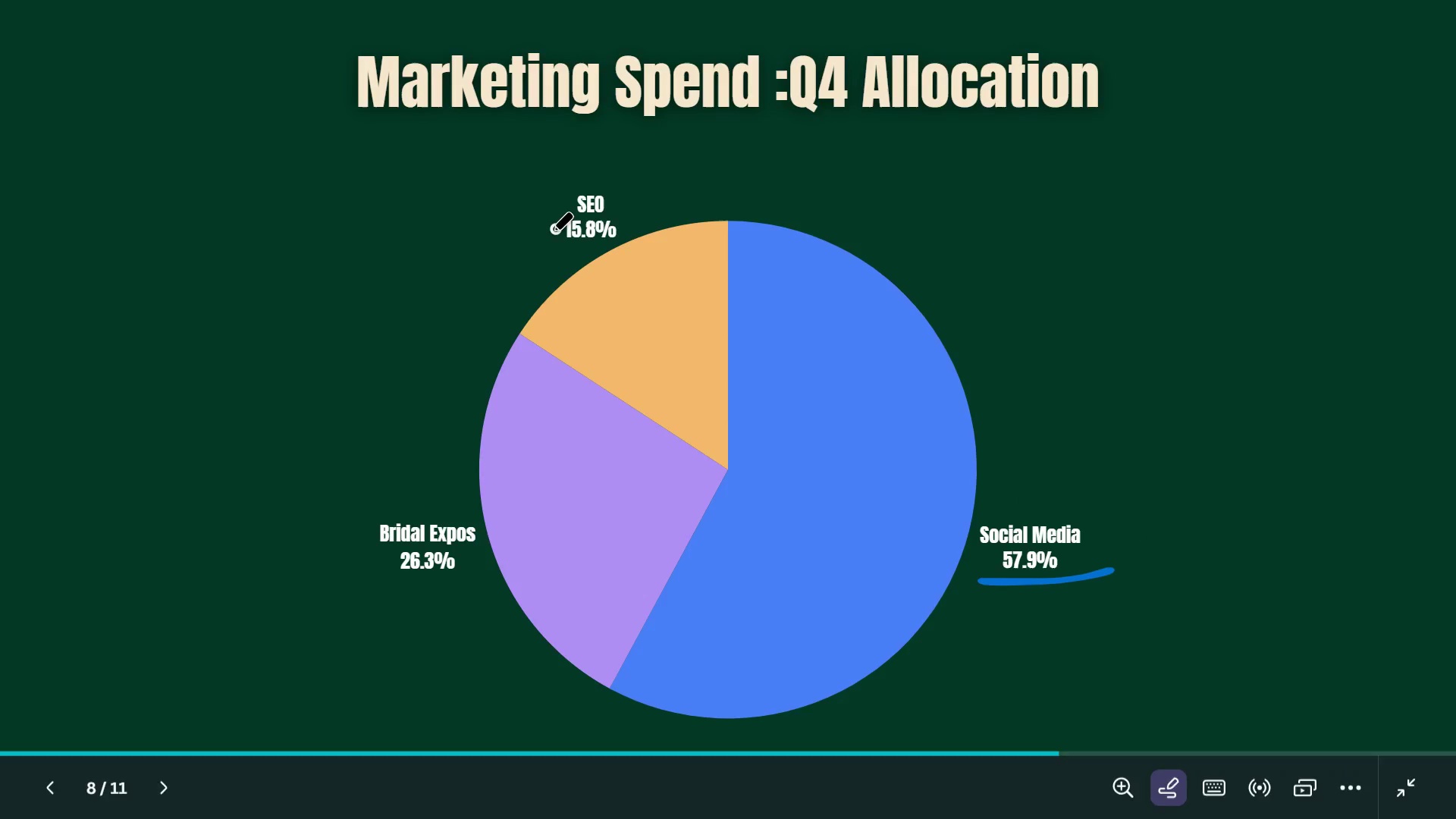 
left_click_drag(start_coordinate=[529, 244], to_coordinate=[661, 241])
 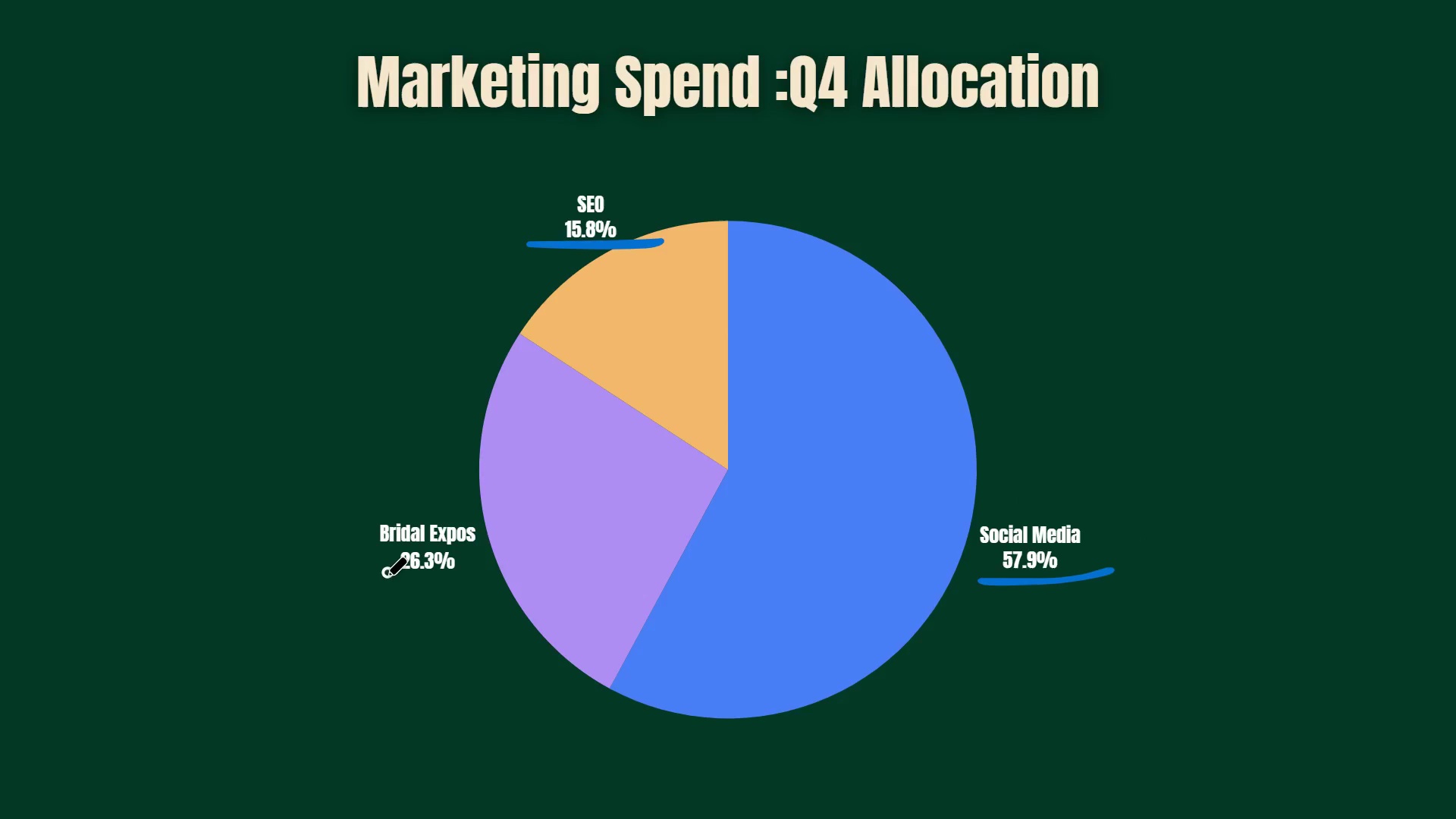 
left_click_drag(start_coordinate=[378, 584], to_coordinate=[513, 597])
 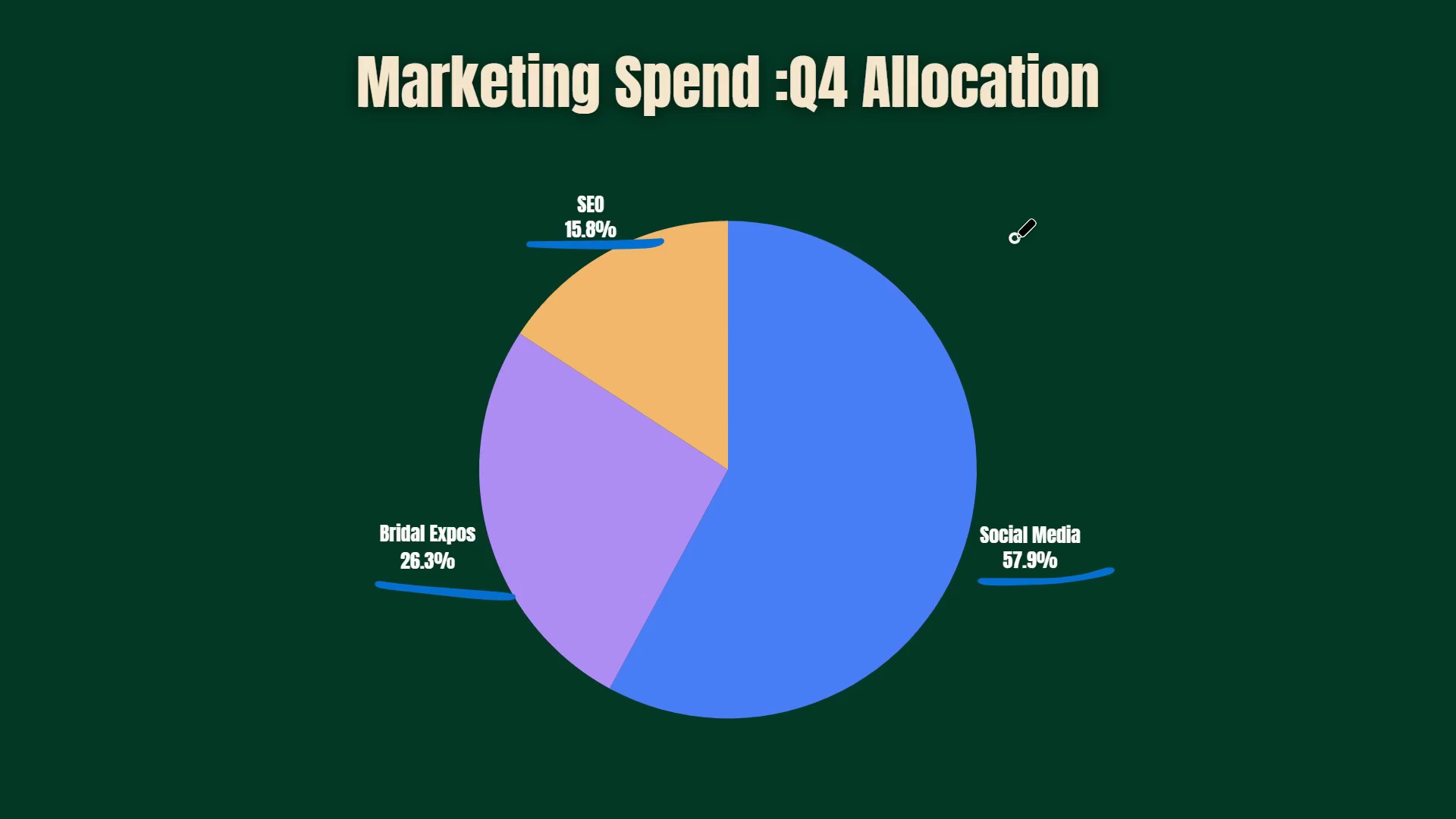 
key(ArrowRight)
 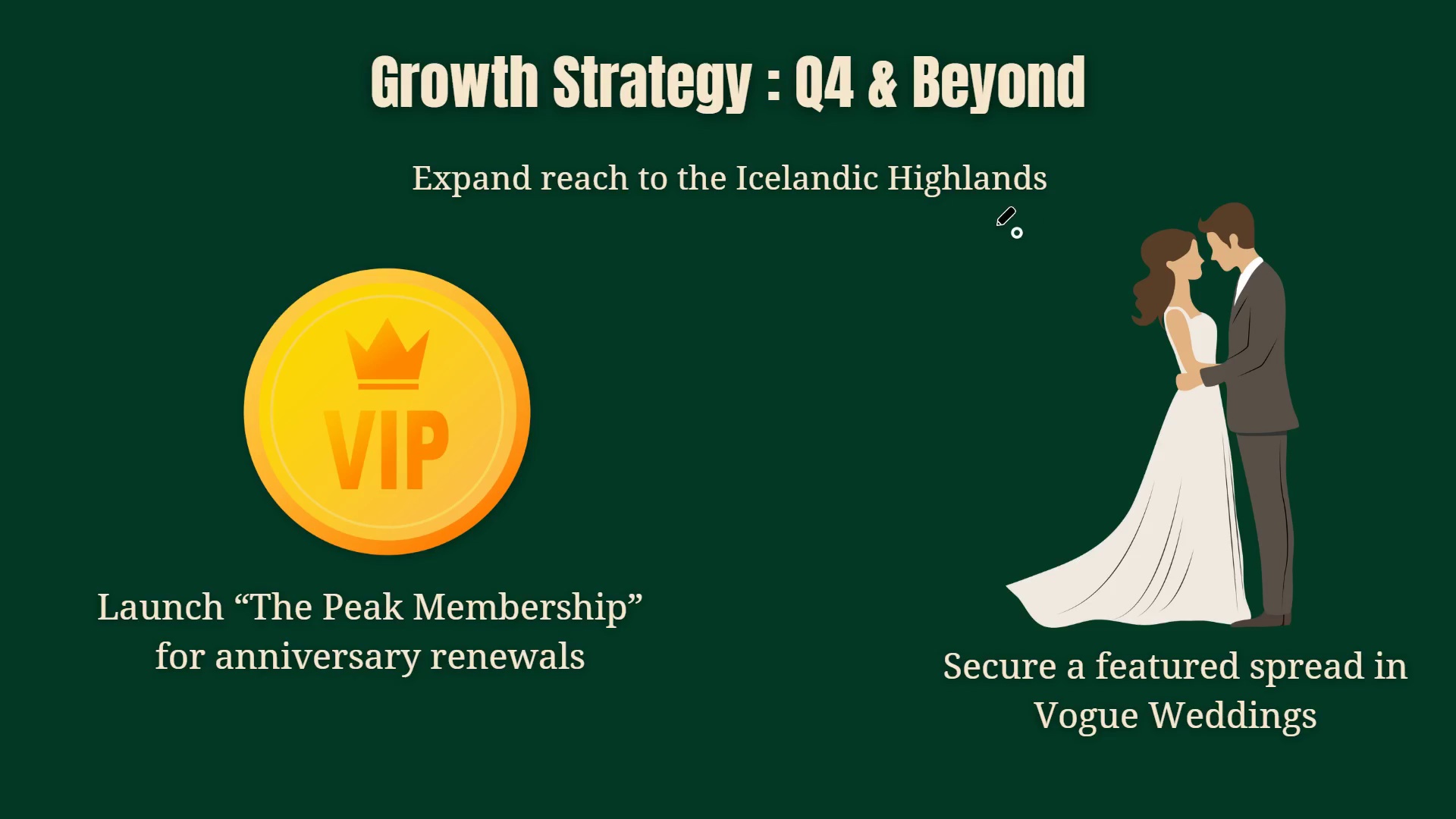 
left_click_drag(start_coordinate=[367, 142], to_coordinate=[1223, 138])
 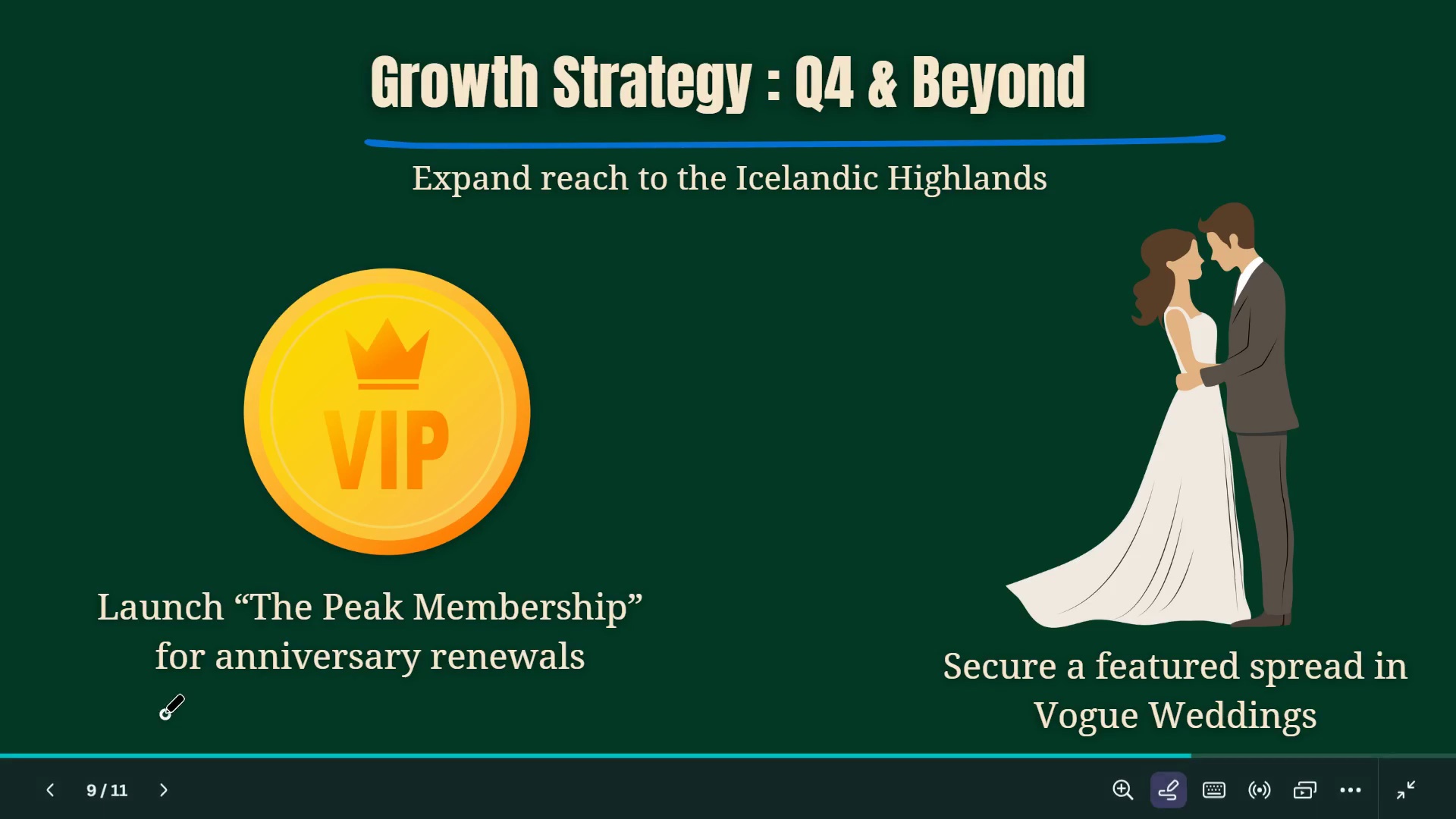 
left_click_drag(start_coordinate=[158, 705], to_coordinate=[532, 742])
 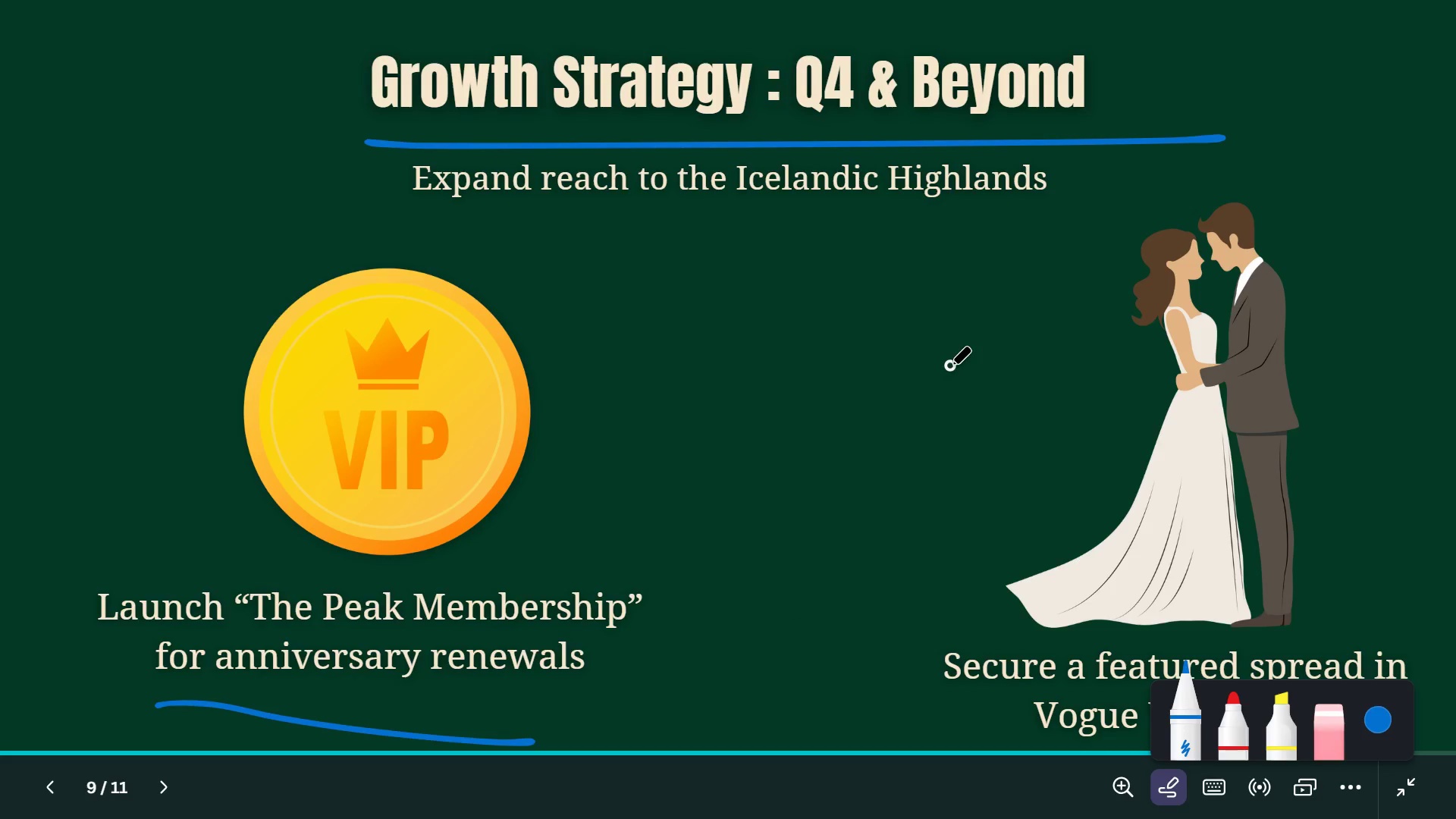 
left_click_drag(start_coordinate=[583, 353], to_coordinate=[585, 408])
 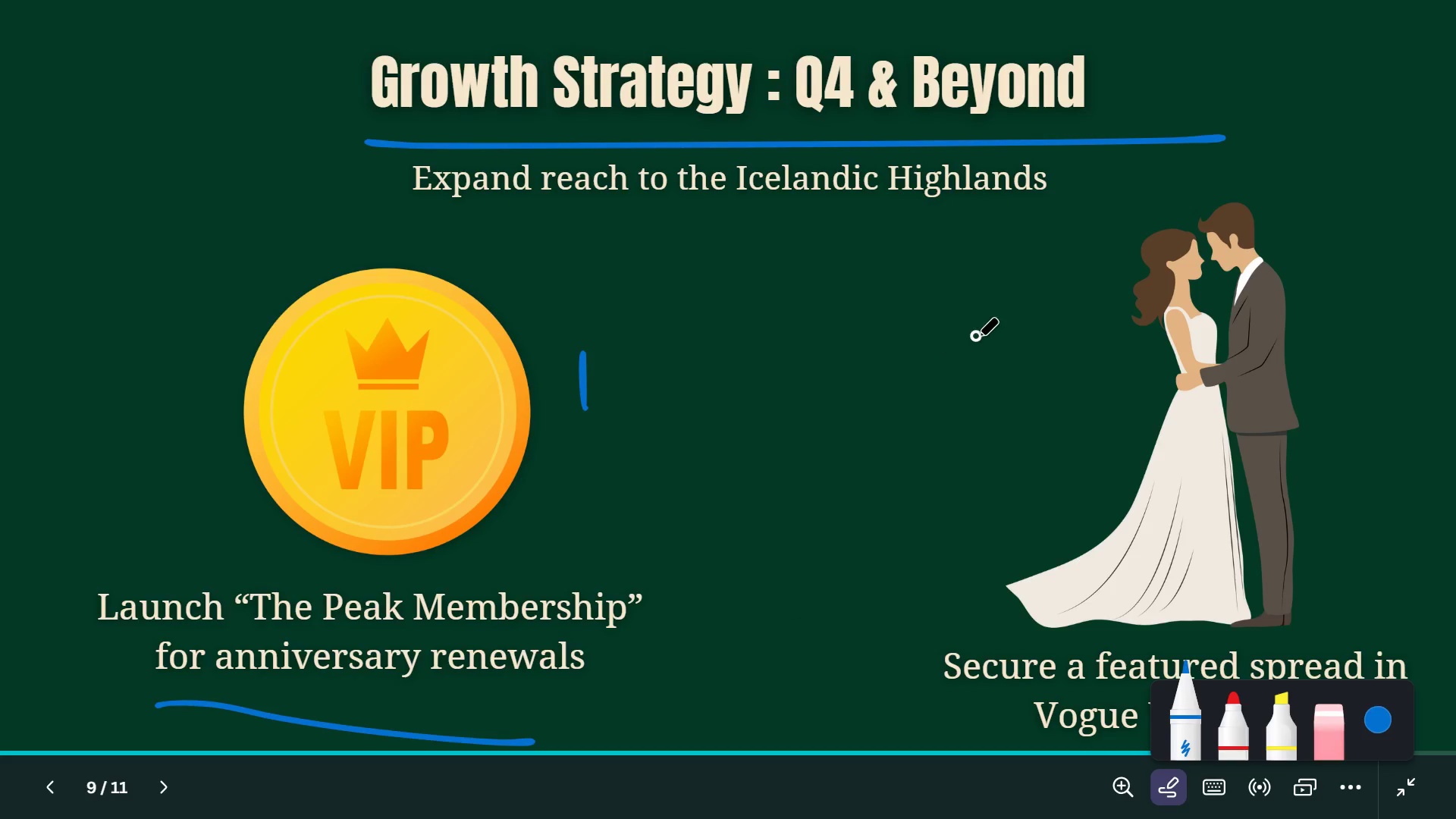 
left_click_drag(start_coordinate=[1053, 339], to_coordinate=[1058, 403])
 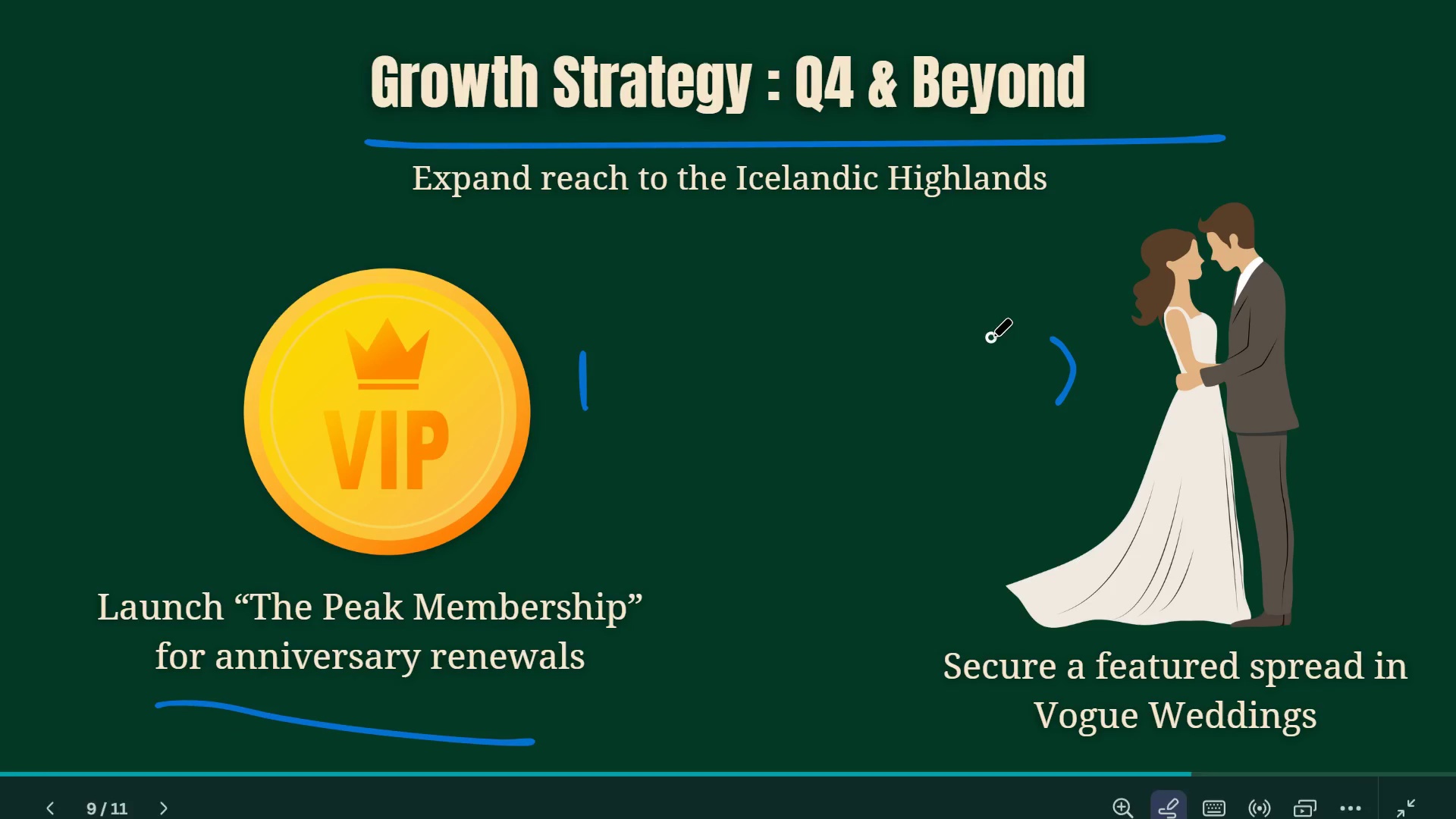 
left_click_drag(start_coordinate=[991, 337], to_coordinate=[1122, 401])
 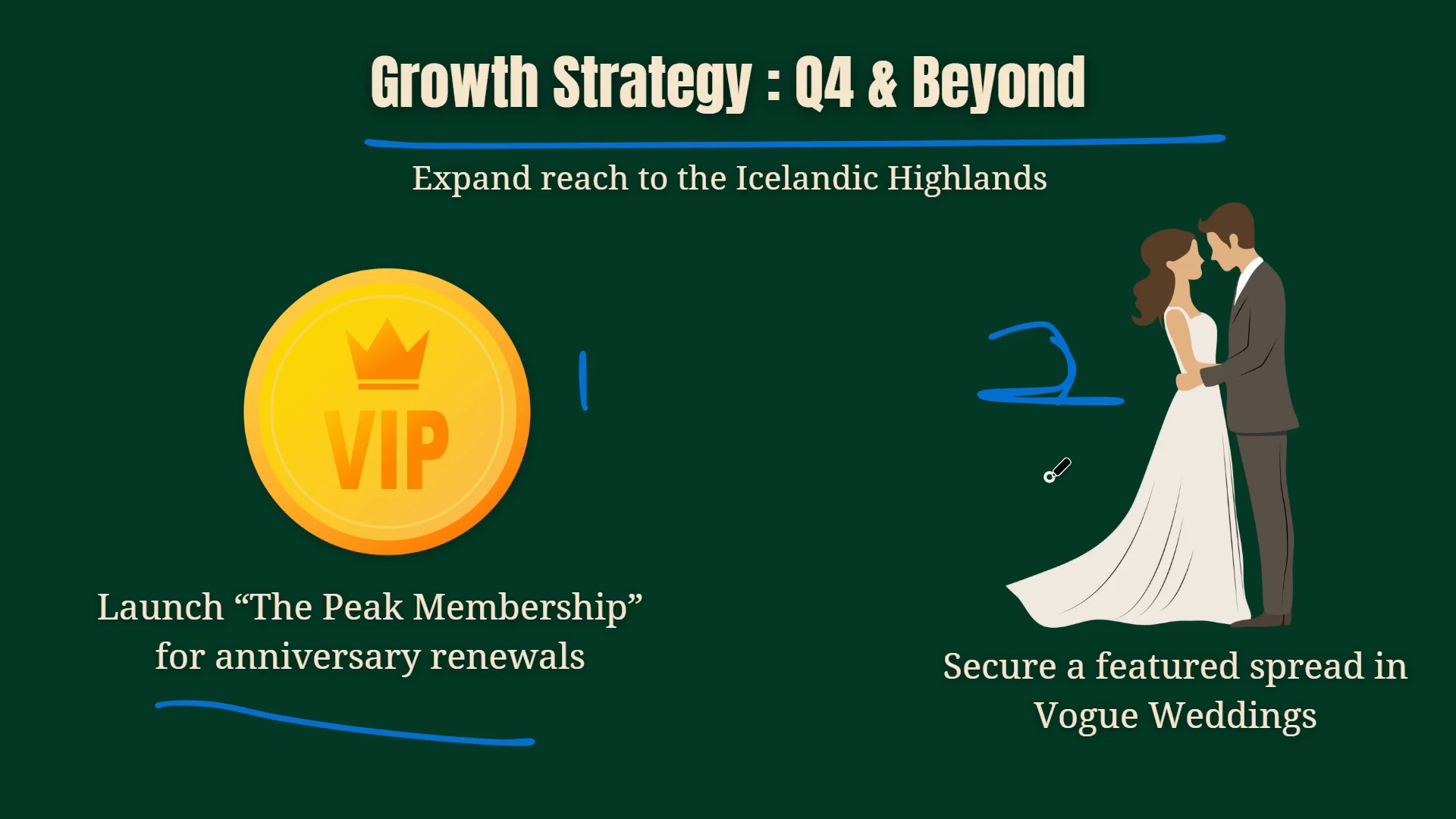 
key(ArrowRight)
 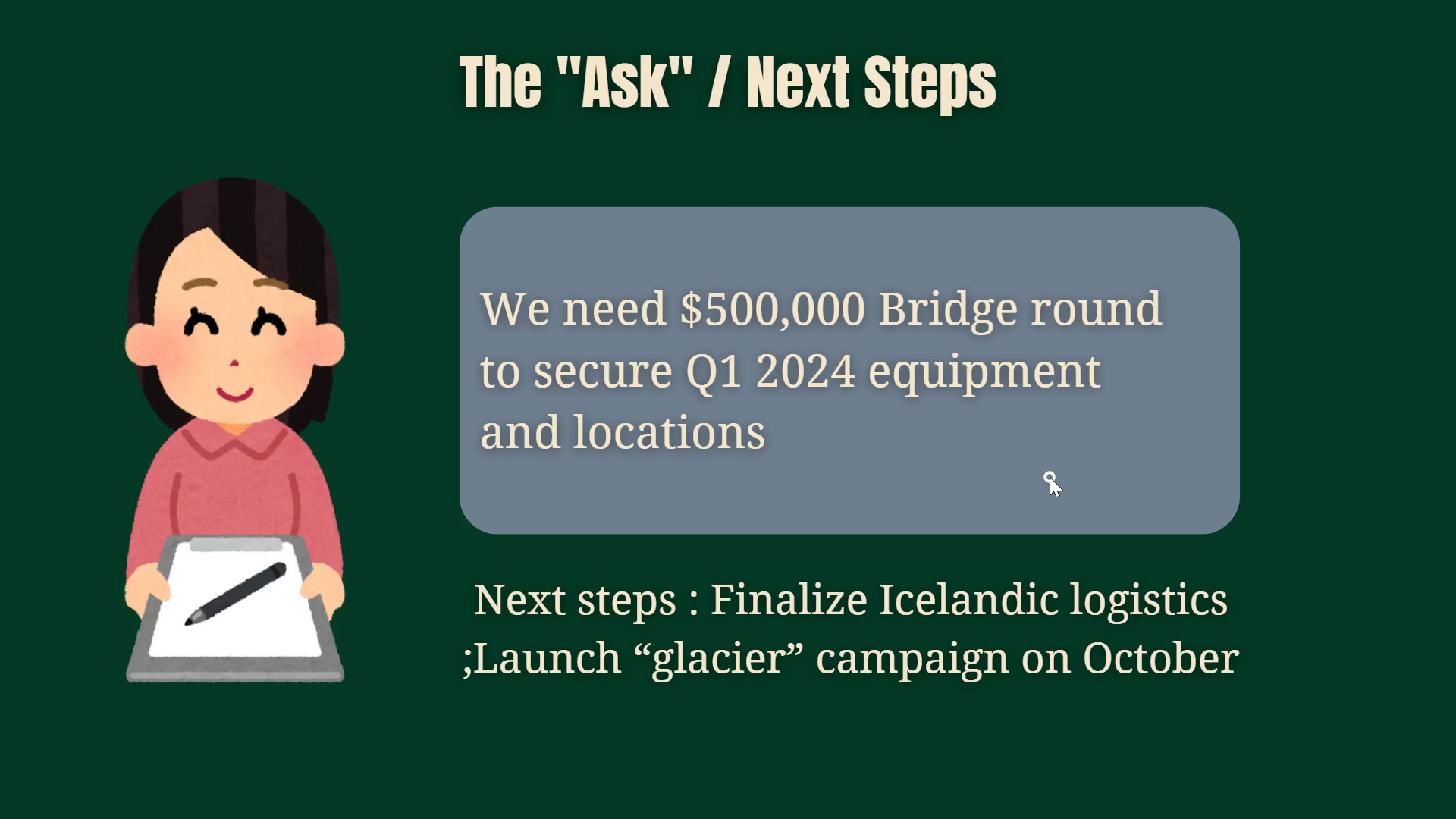 
key(ArrowRight)
 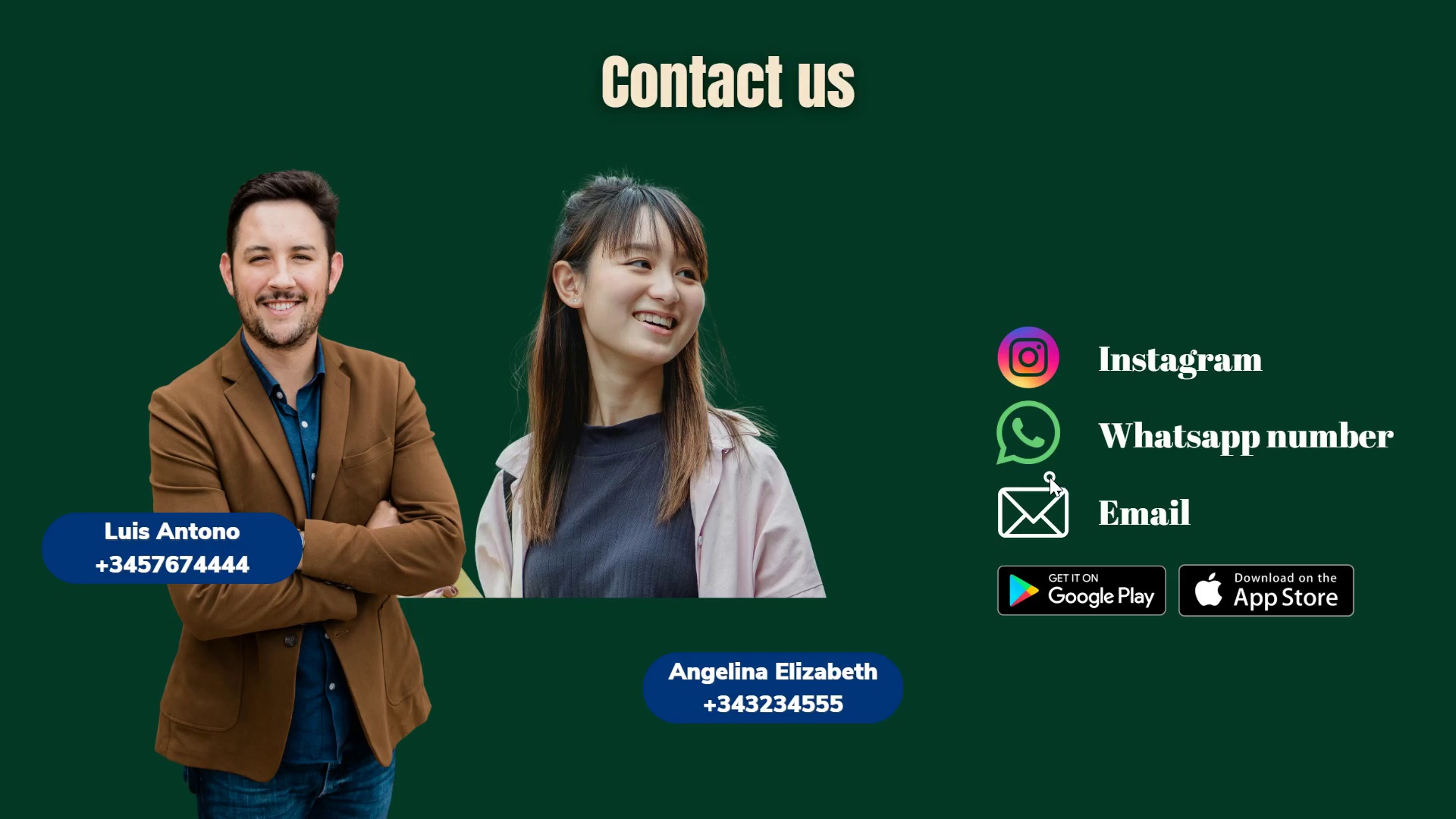 
wait(8.75)
 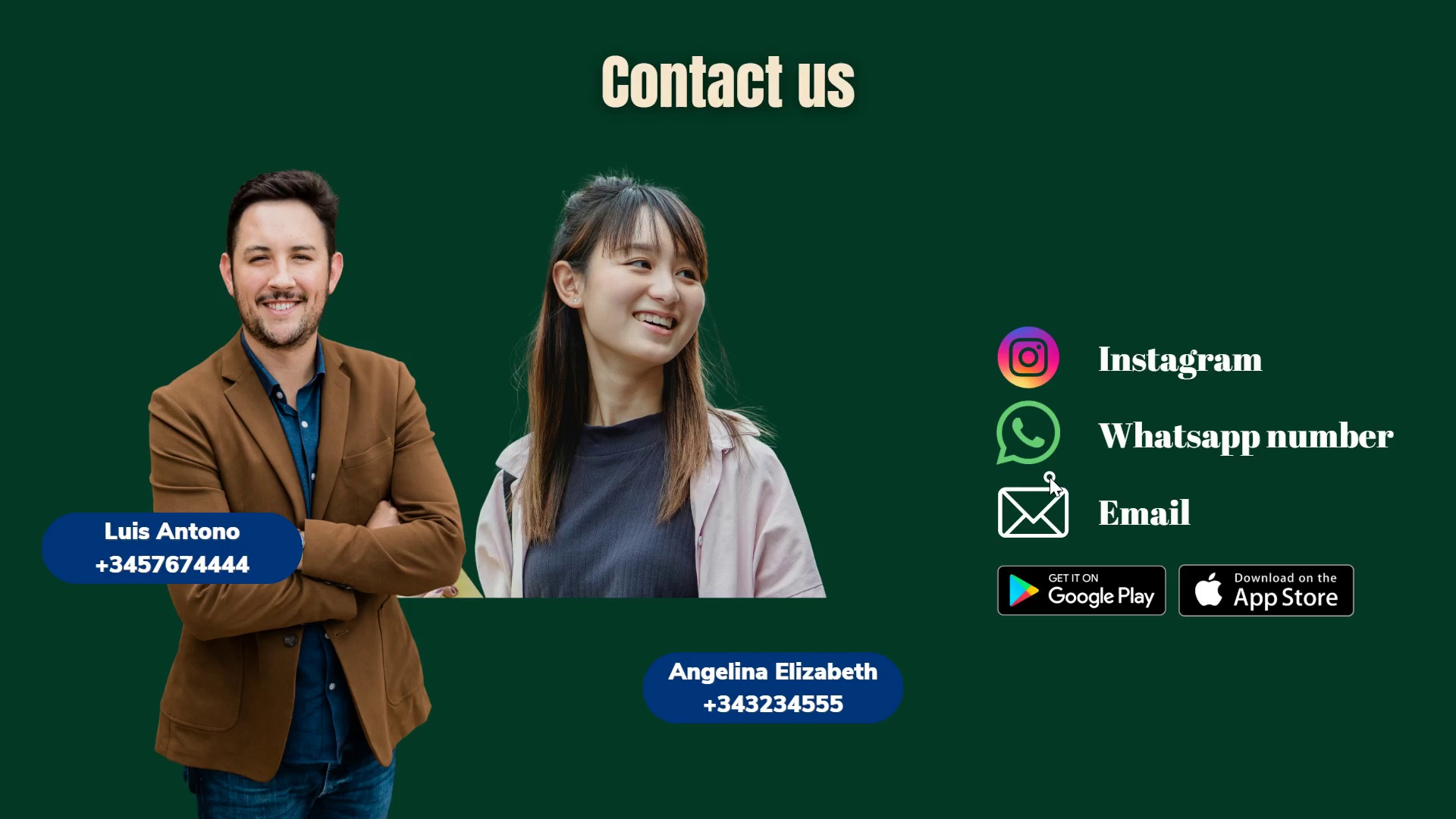 
key(ArrowRight)
 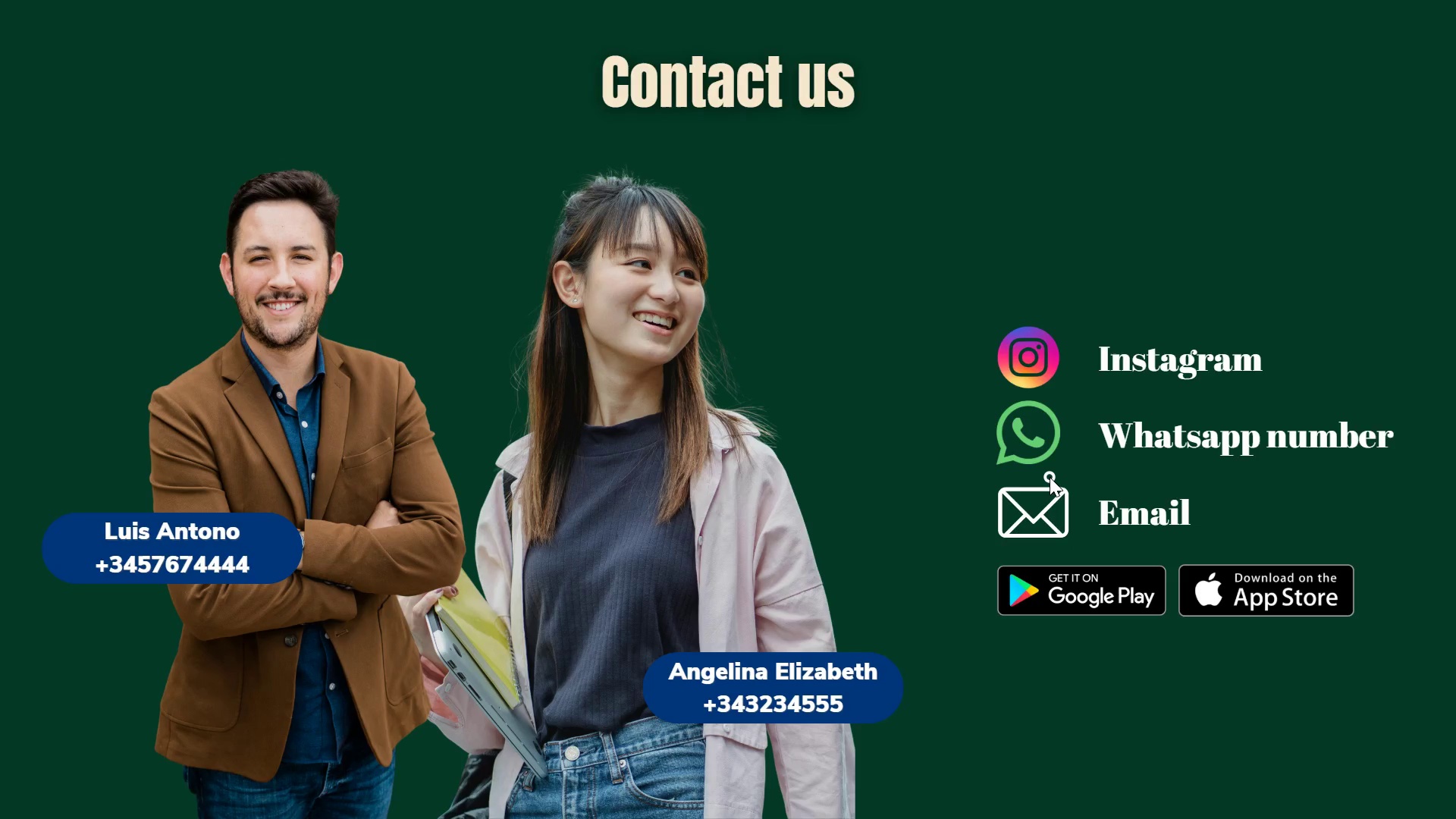 
key(Escape)
 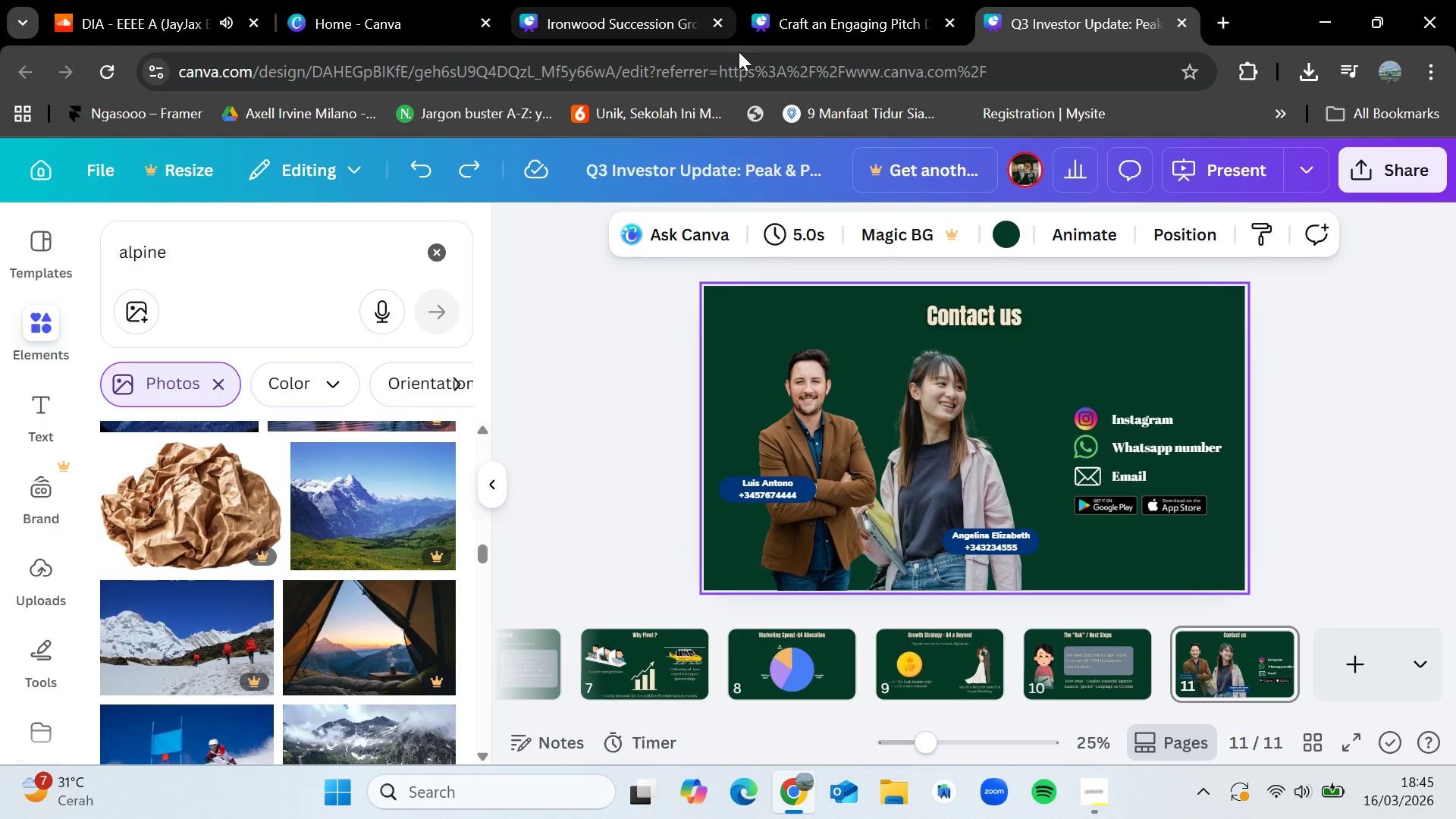 
left_click([666, 0])
 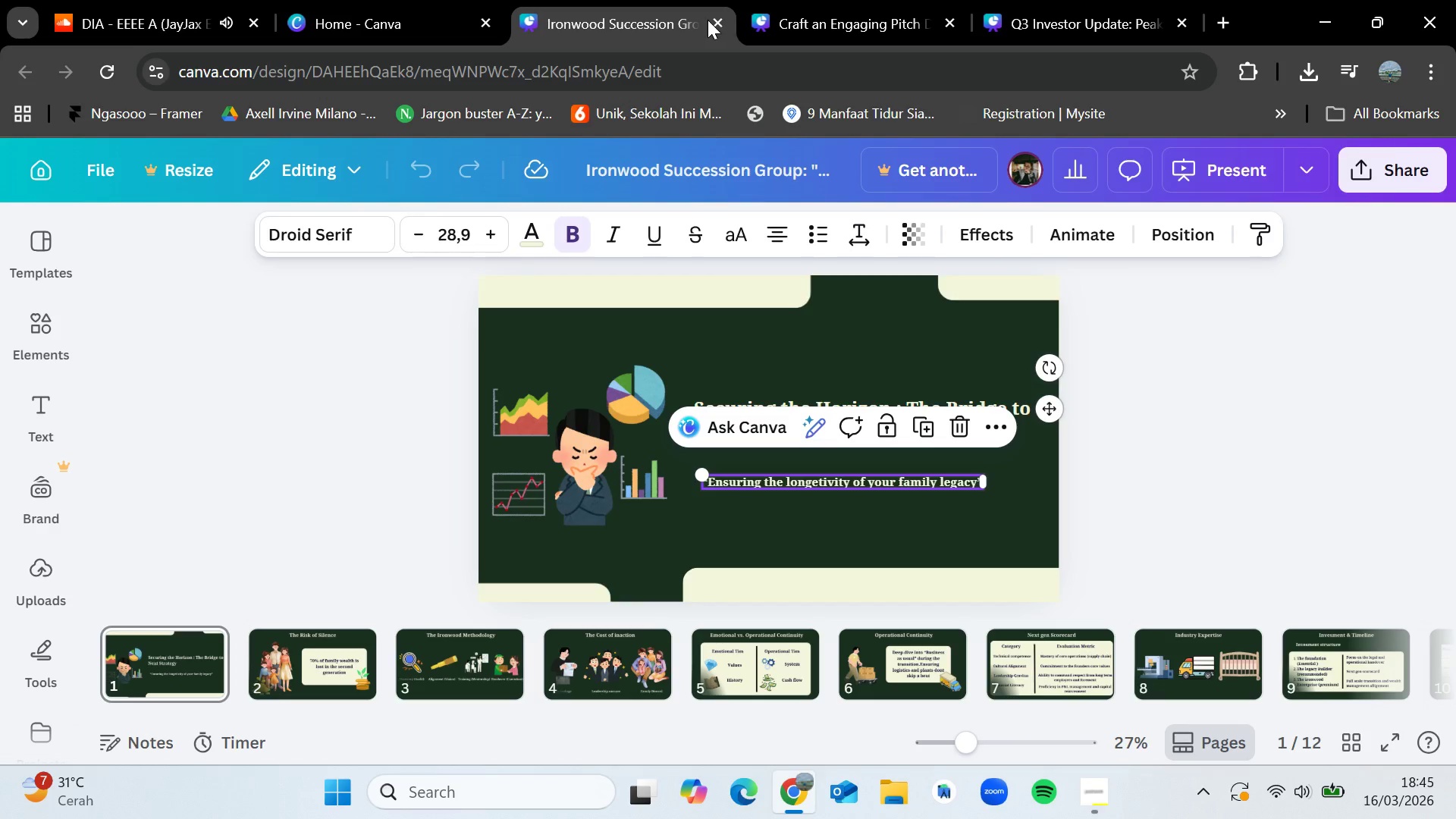 
left_click([711, 20])
 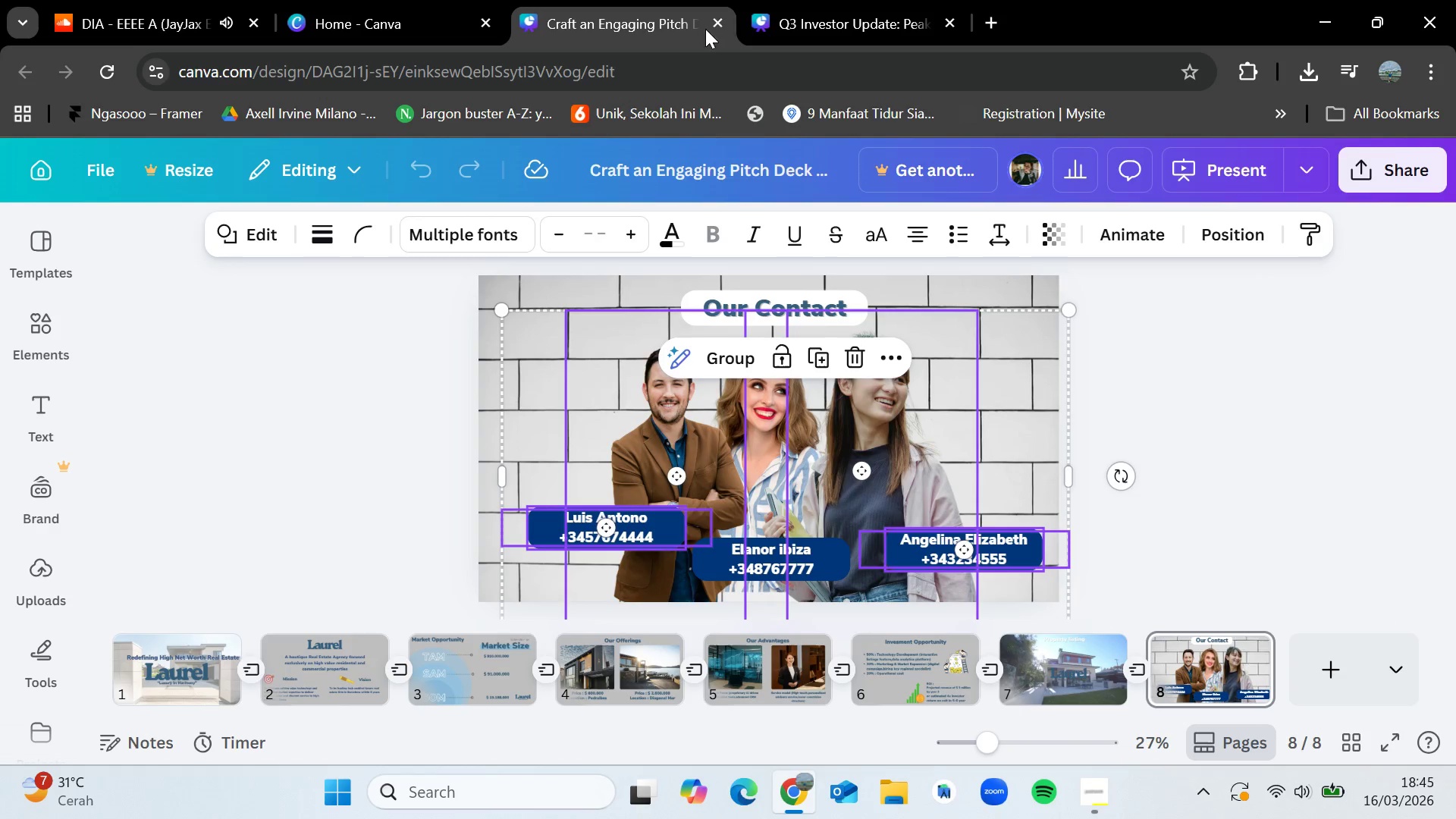 
left_click([796, 0])